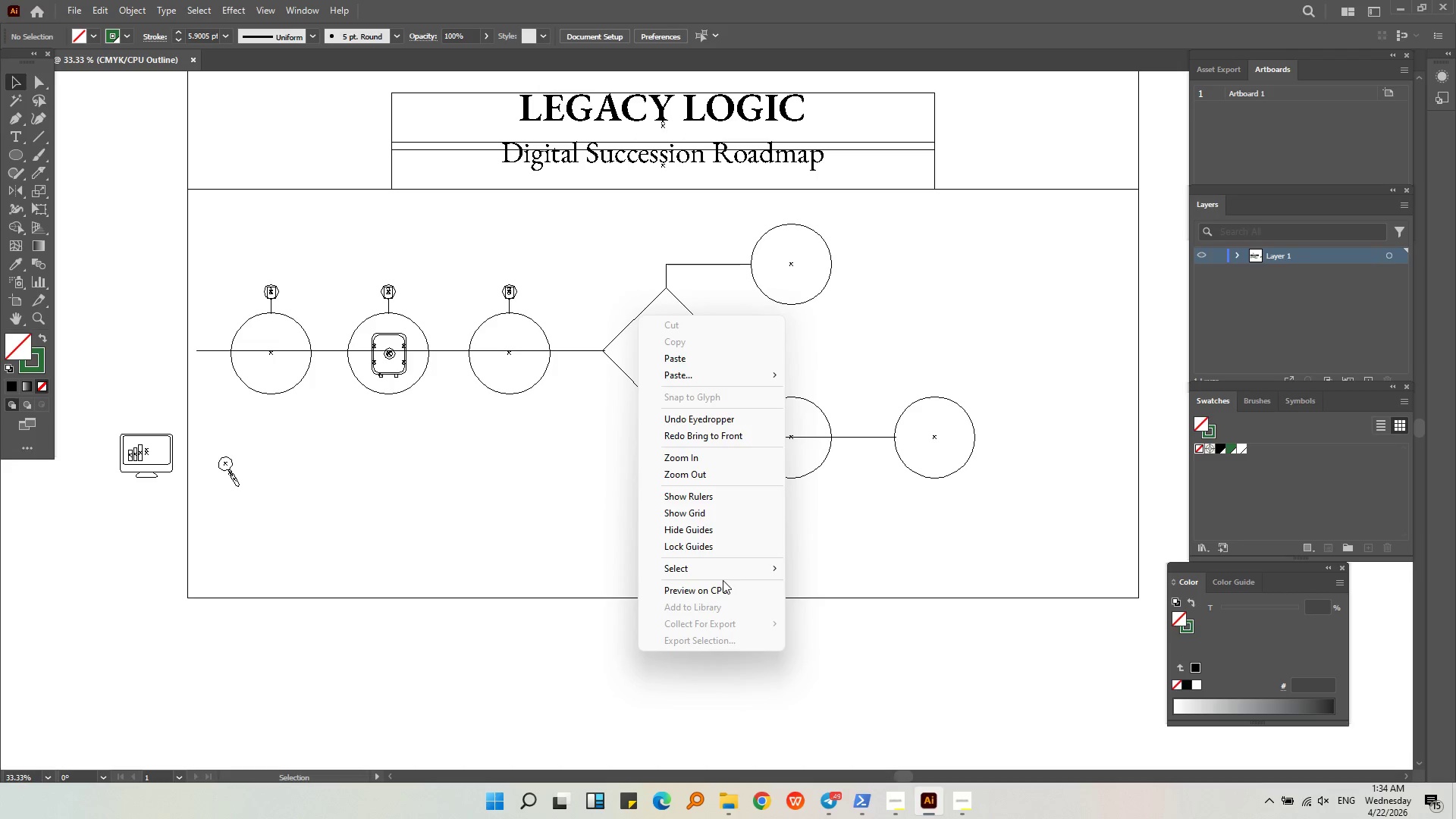 
left_click([712, 592])
 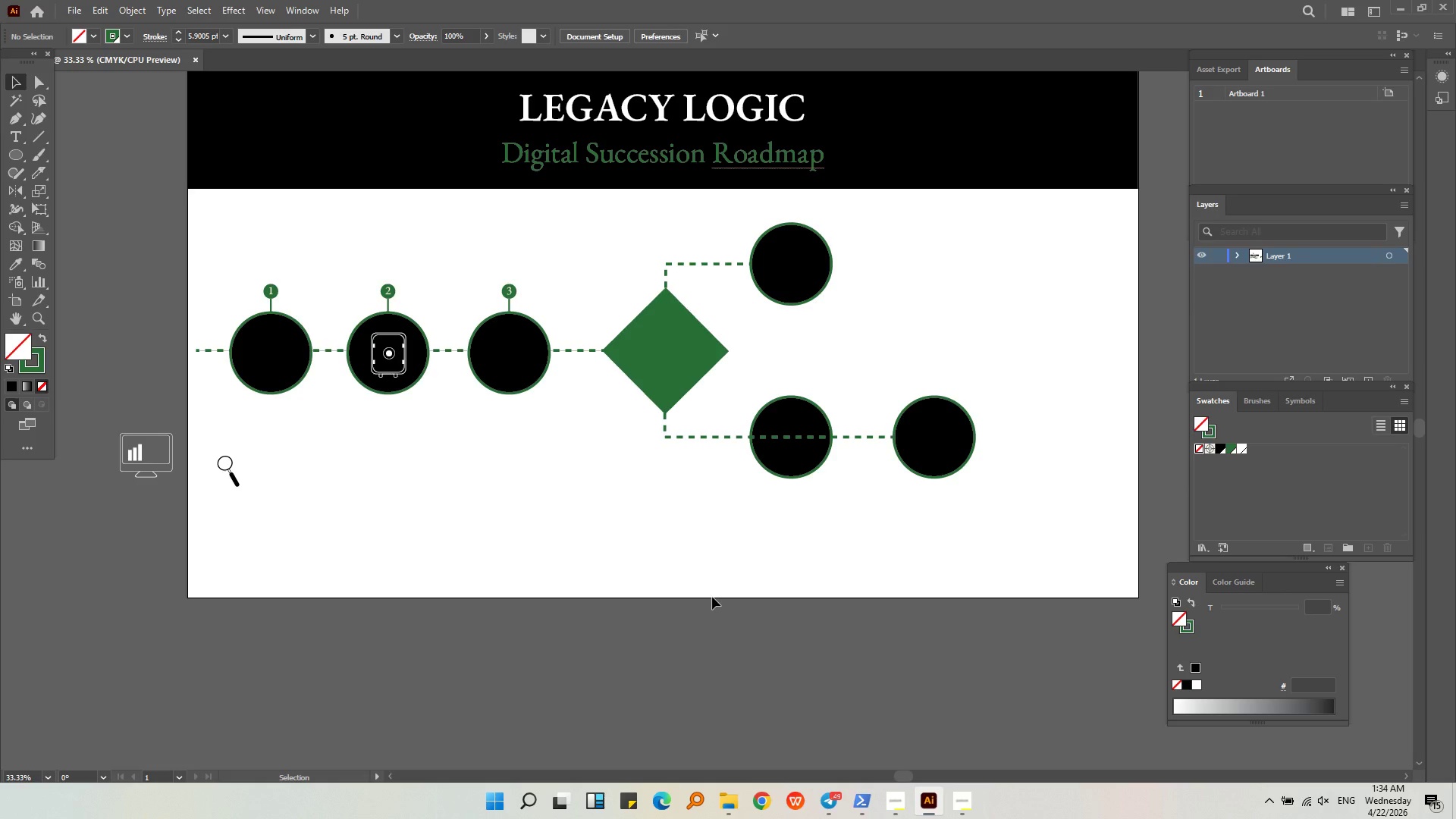 
left_click([712, 597])
 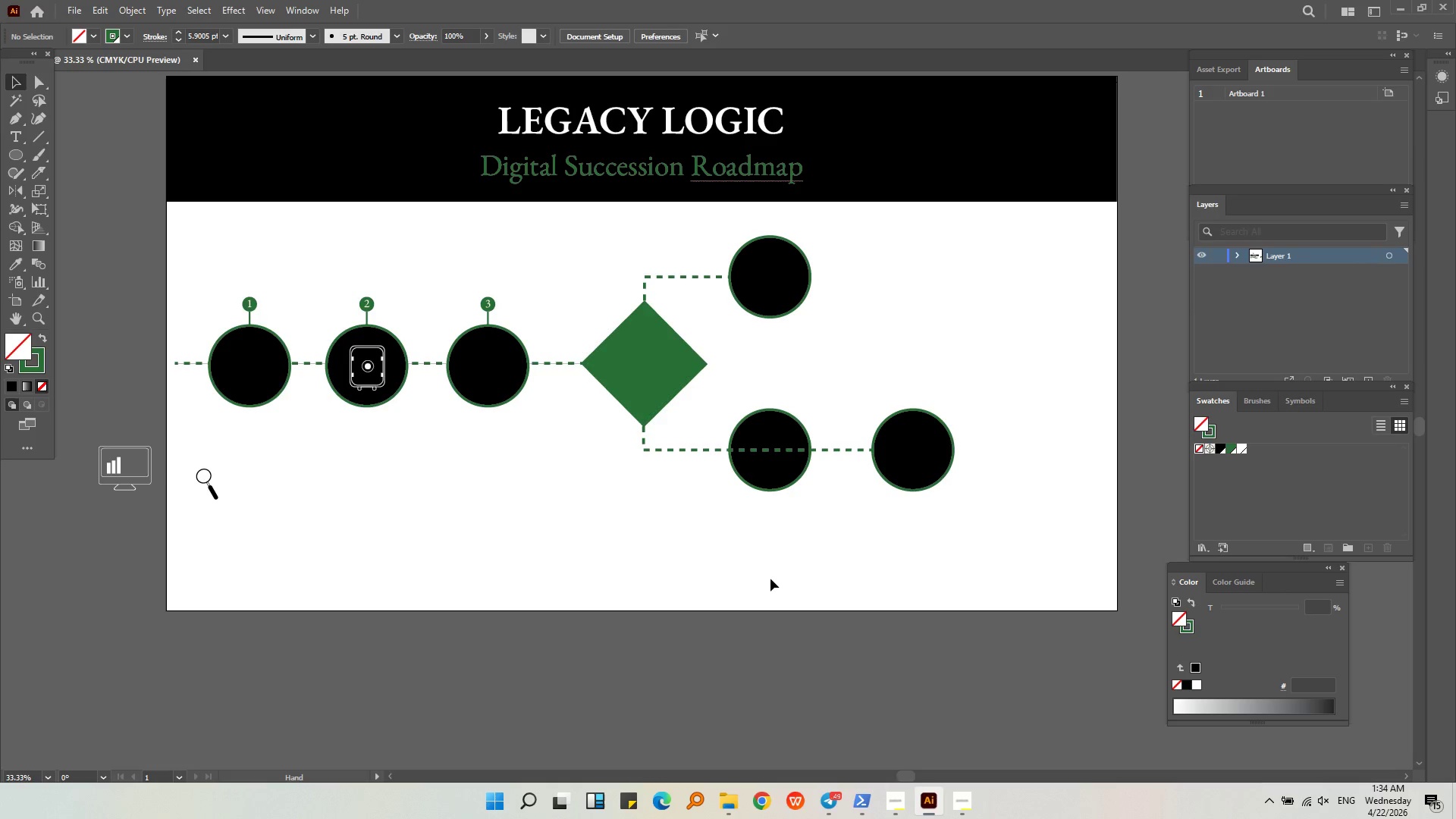 
hold_key(key=AltLeft, duration=0.39)
scroll: coordinate [809, 476], scroll_direction: up, amount: 3.0
 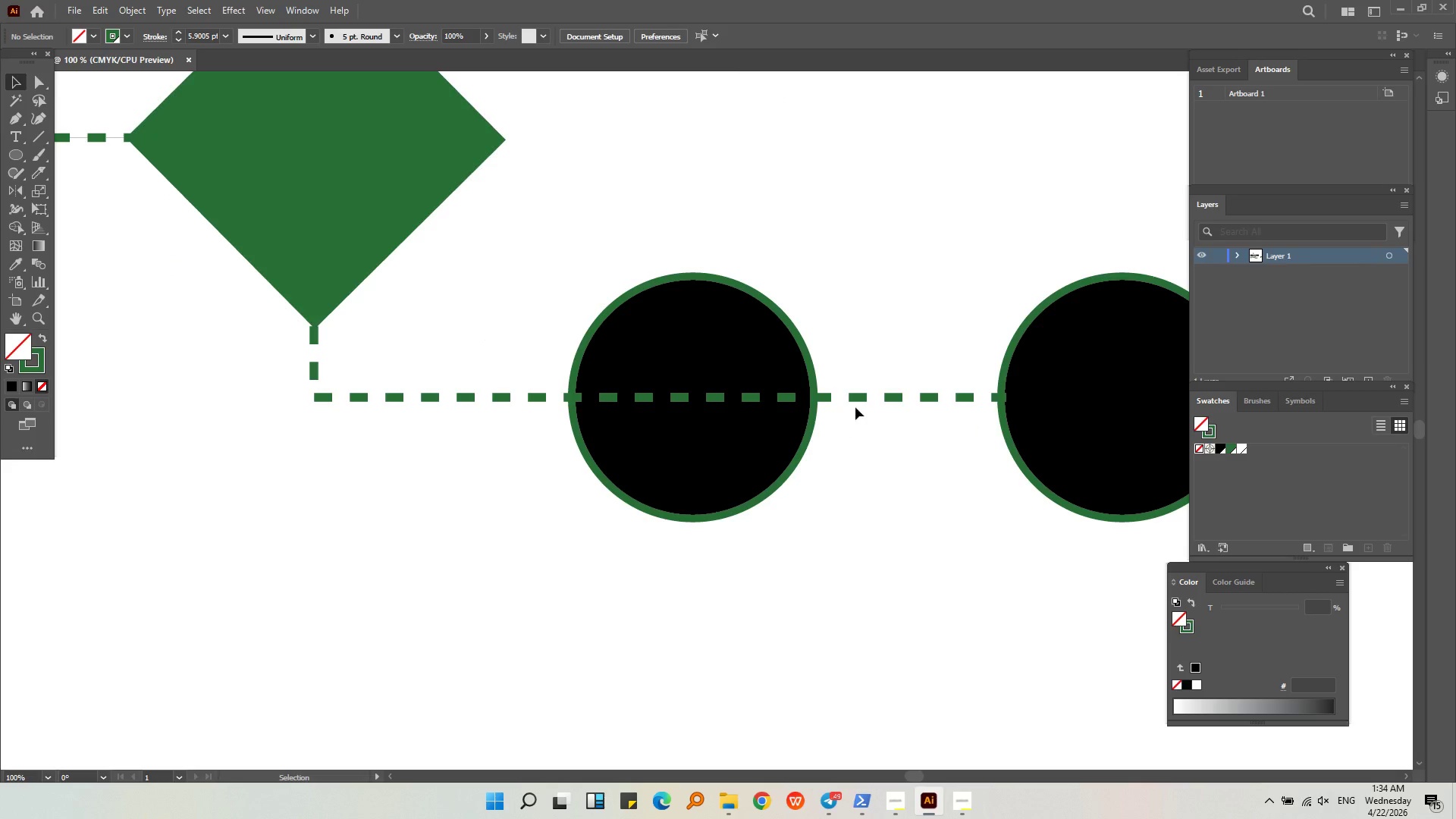 
left_click([856, 395])
 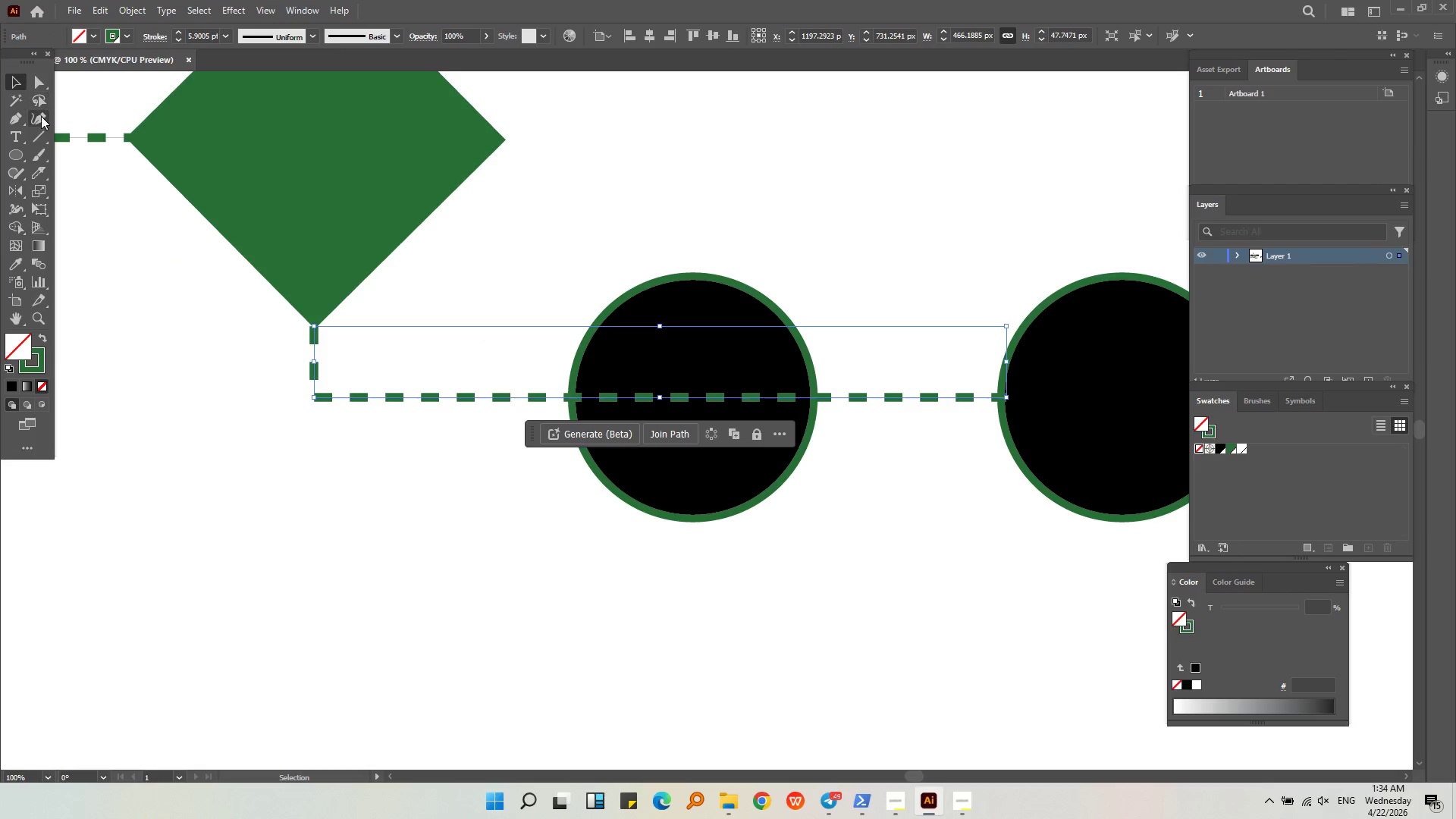 
left_click([16, 118])
 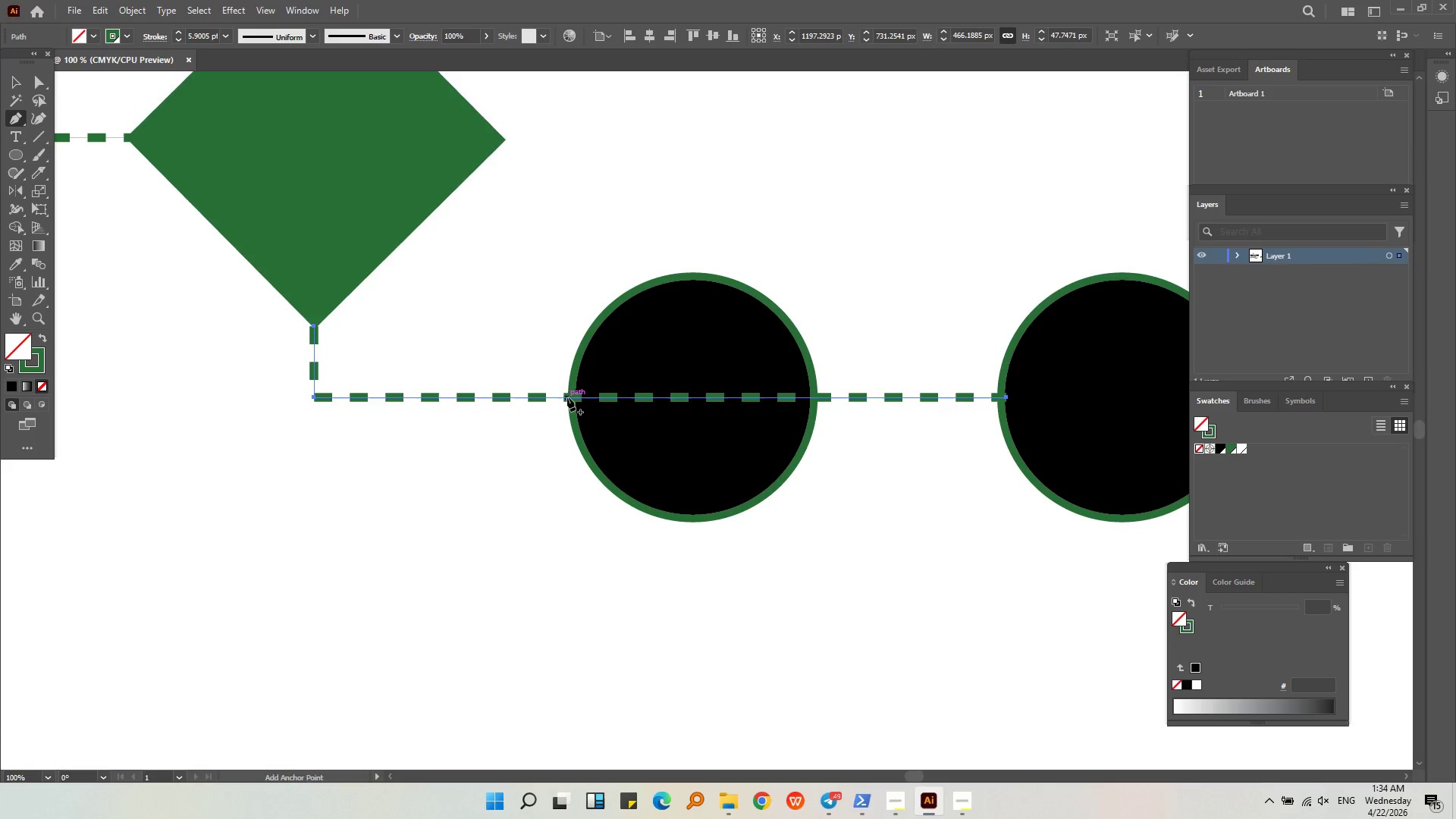 
left_click([573, 397])
 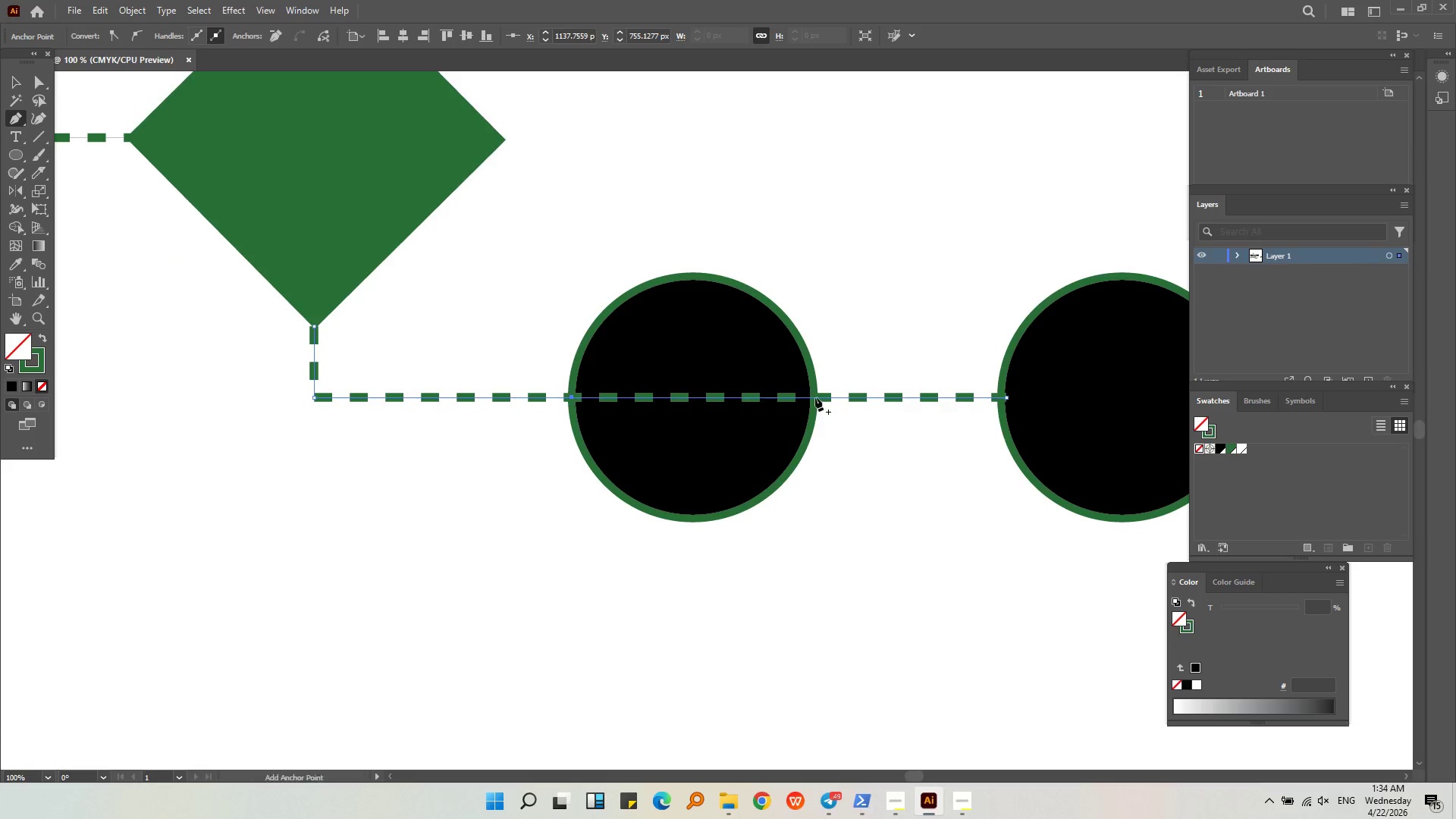 
left_click([813, 397])
 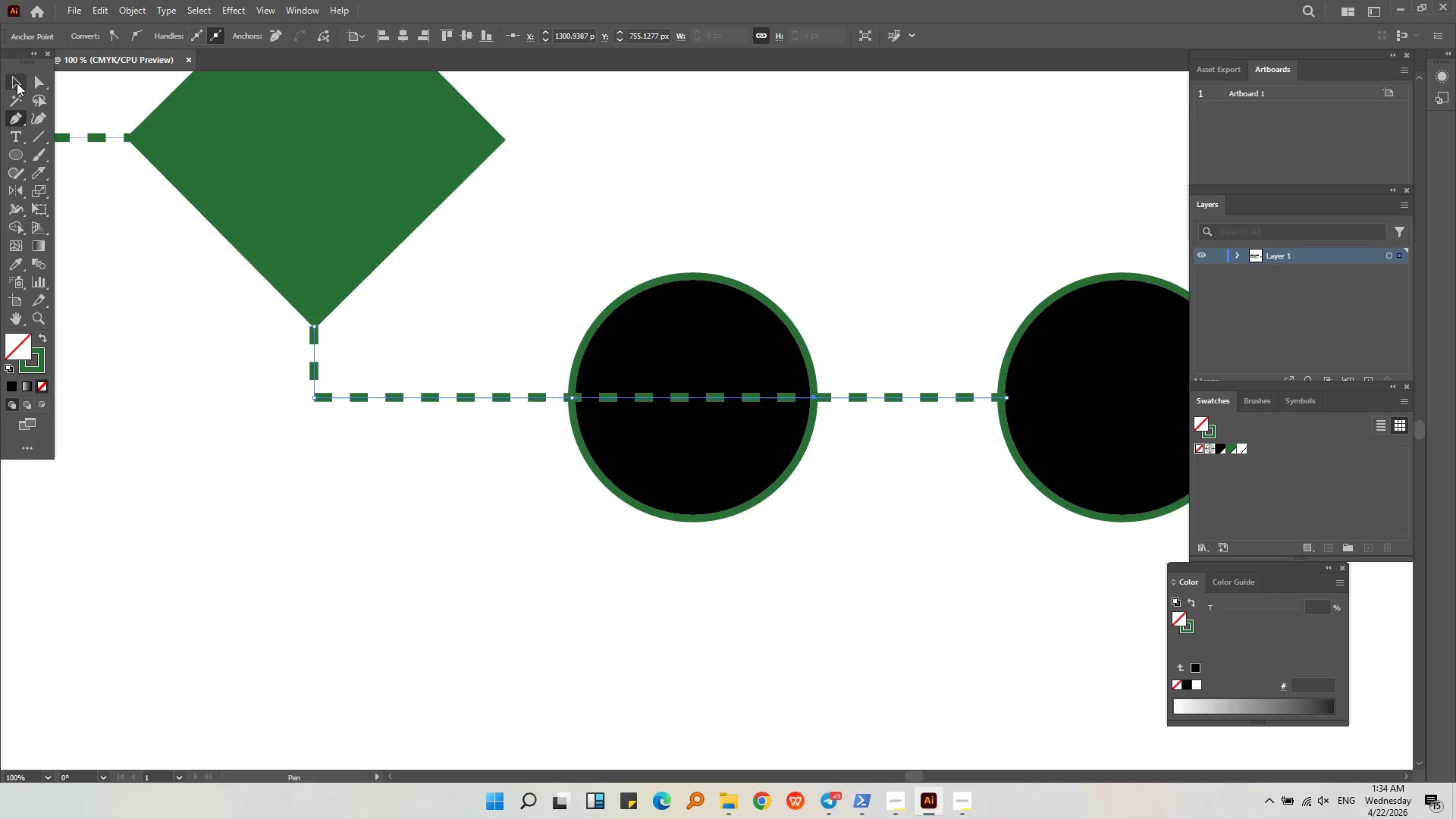 
left_click([34, 83])
 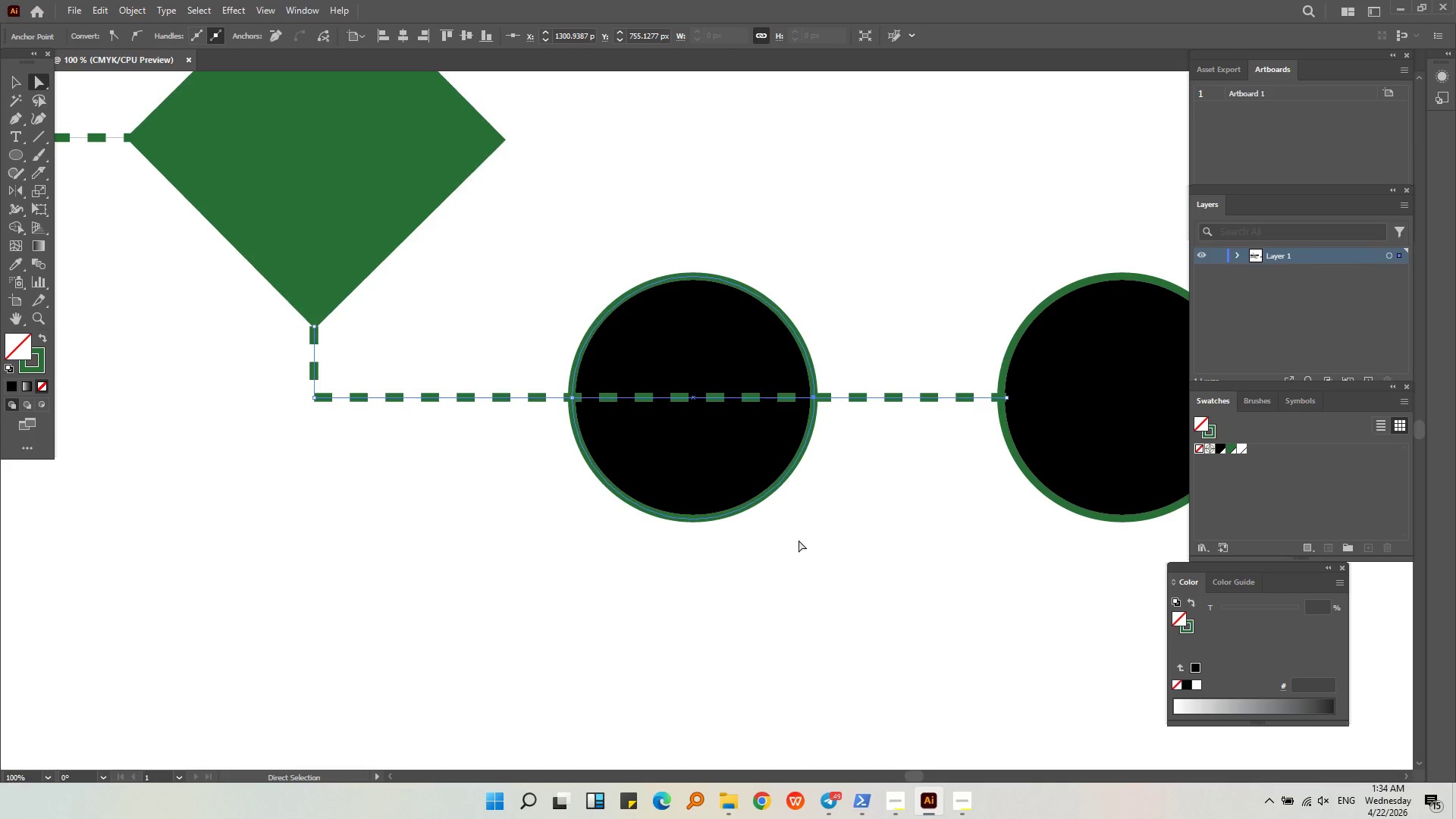 
left_click([850, 596])
 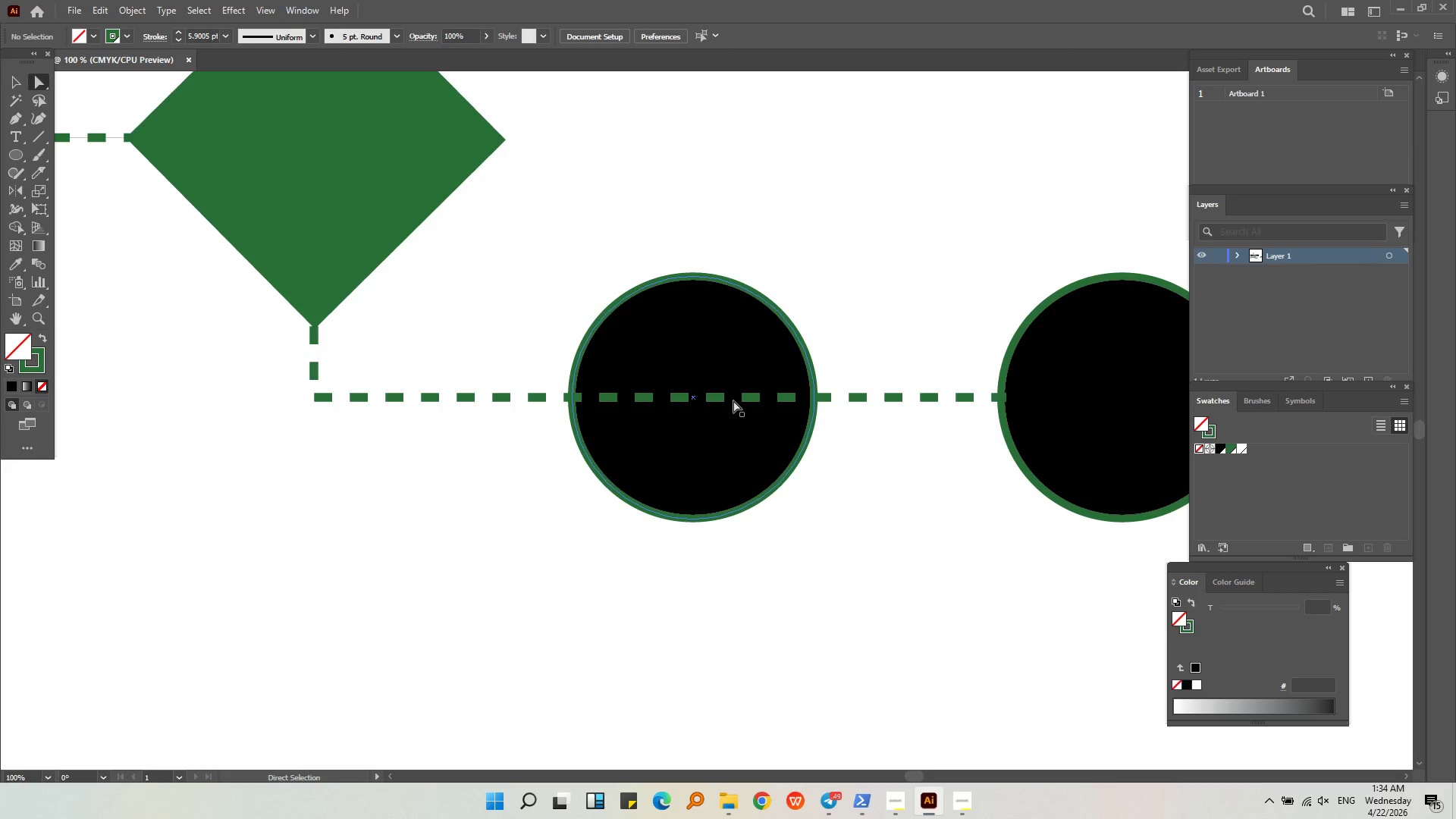 
left_click([733, 400])
 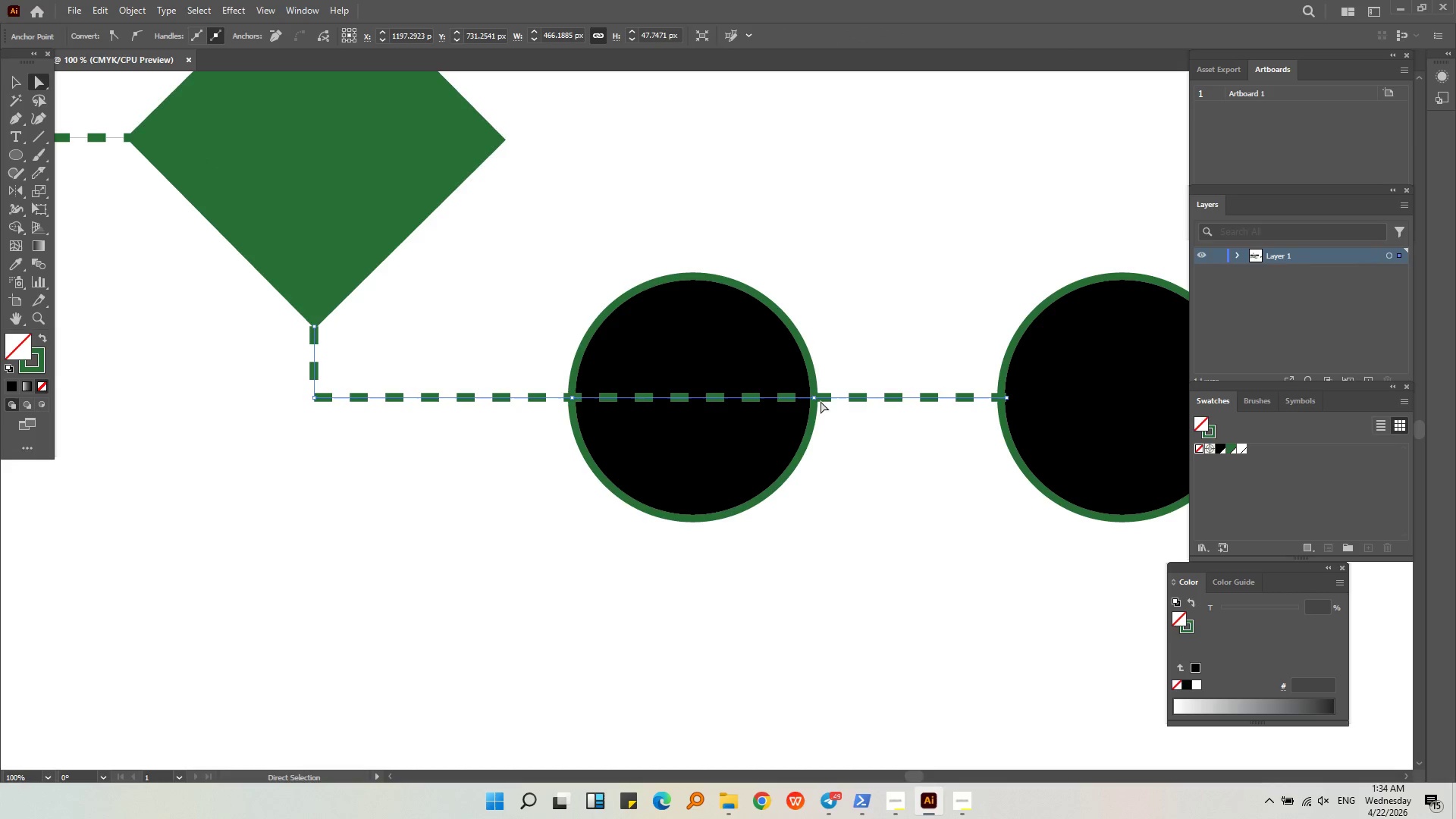 
left_click([814, 400])
 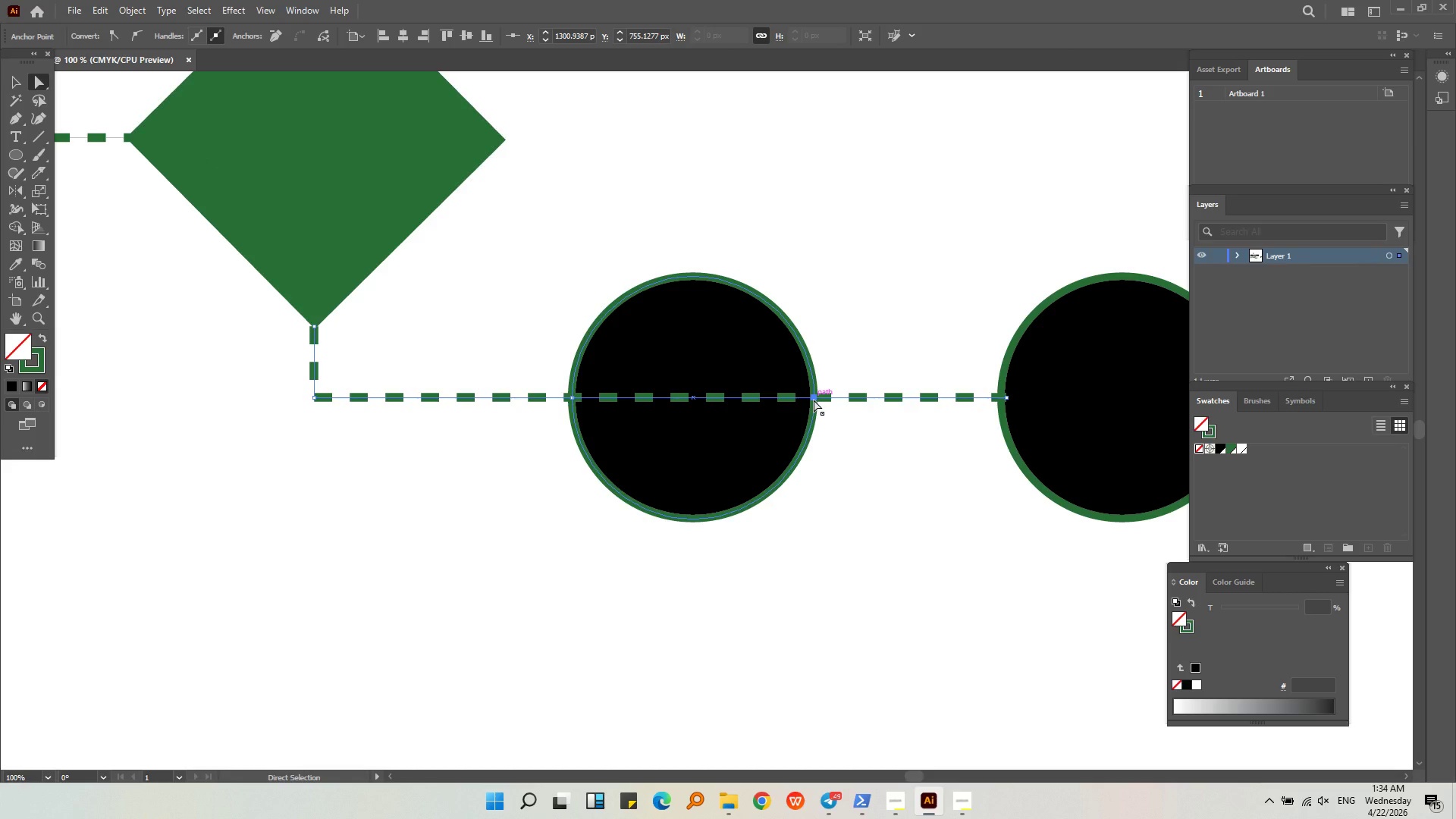 
key(Delete)
 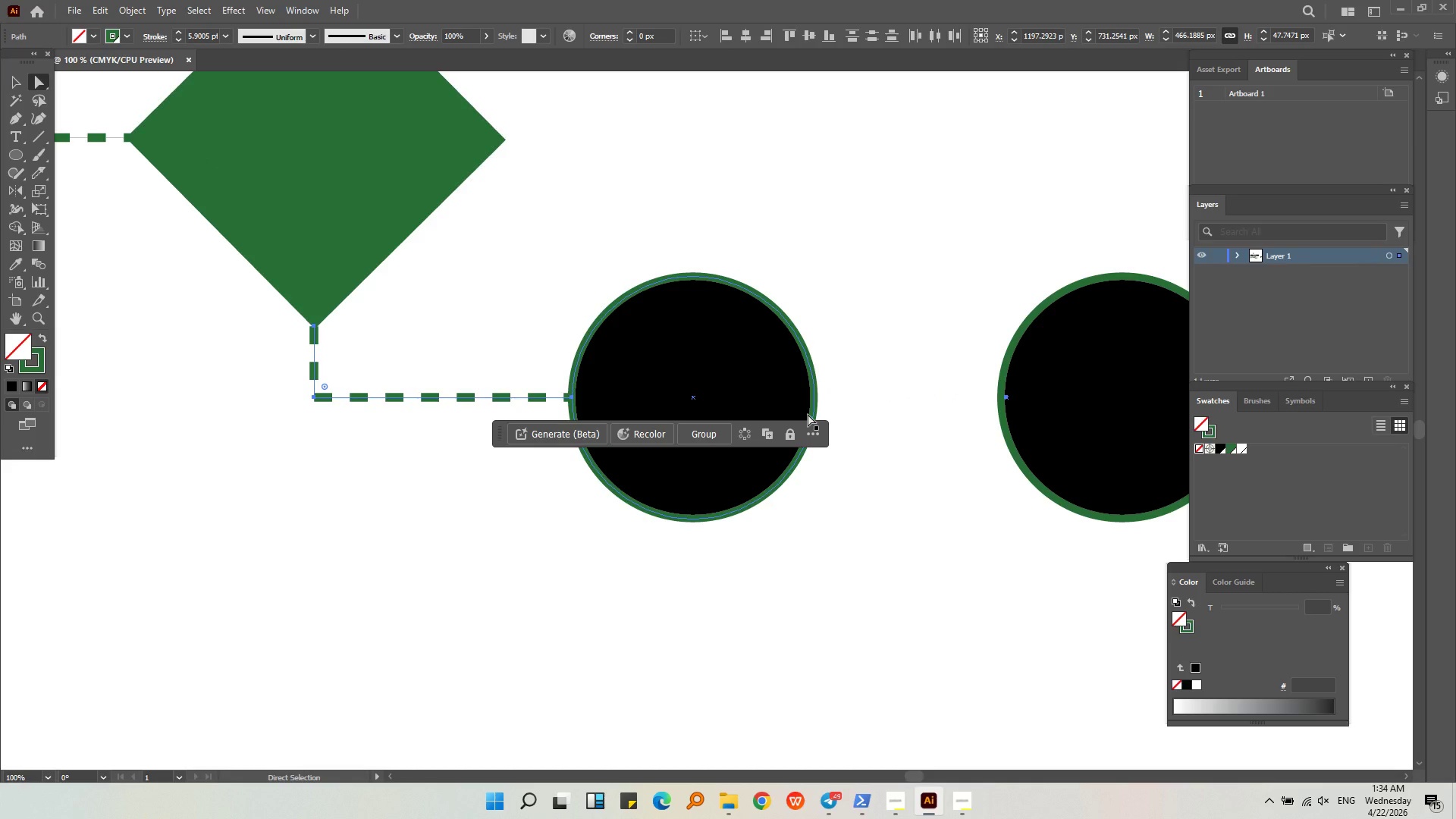 
key(Control+ControlLeft)
 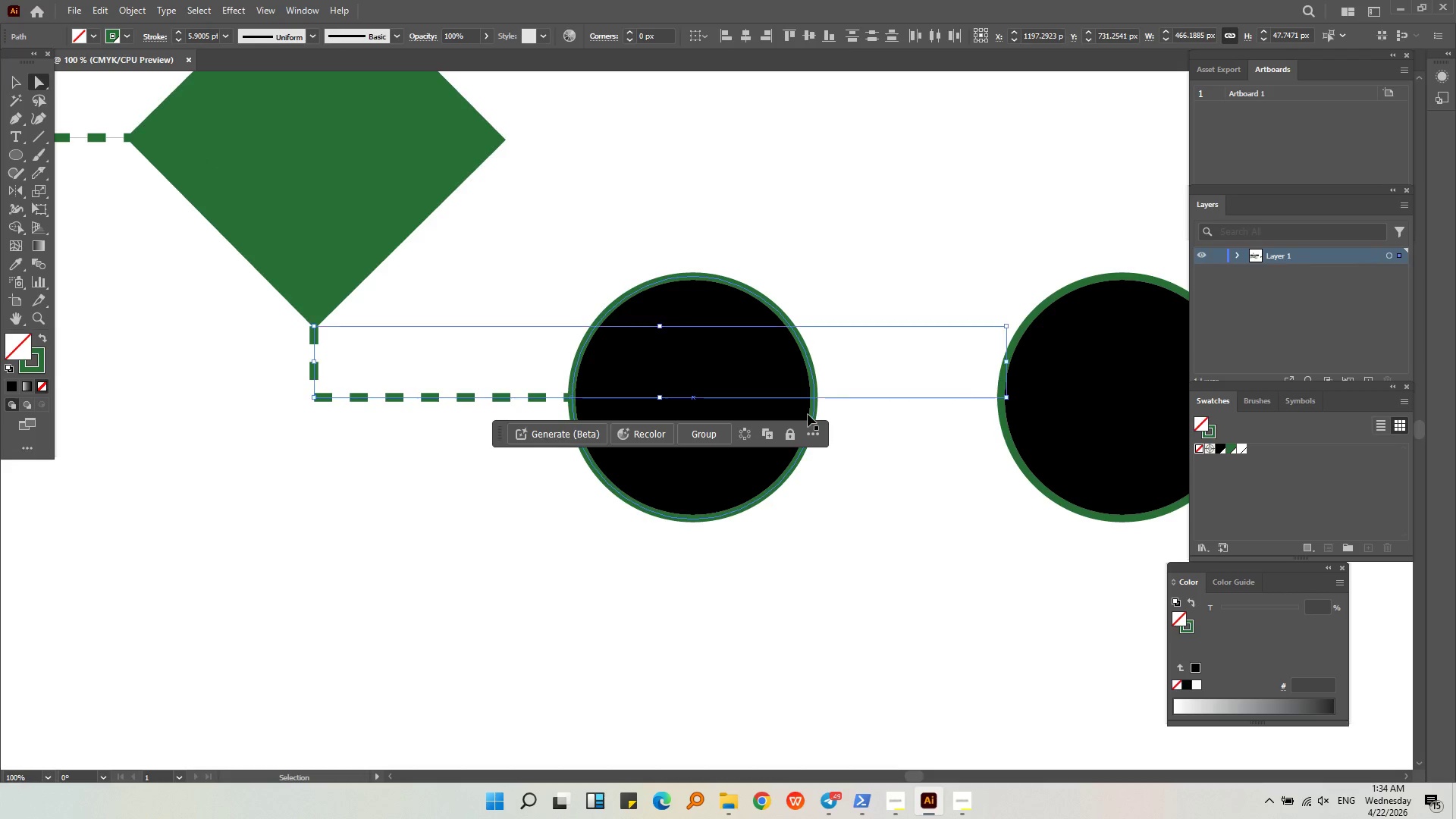 
key(Control+Z)
 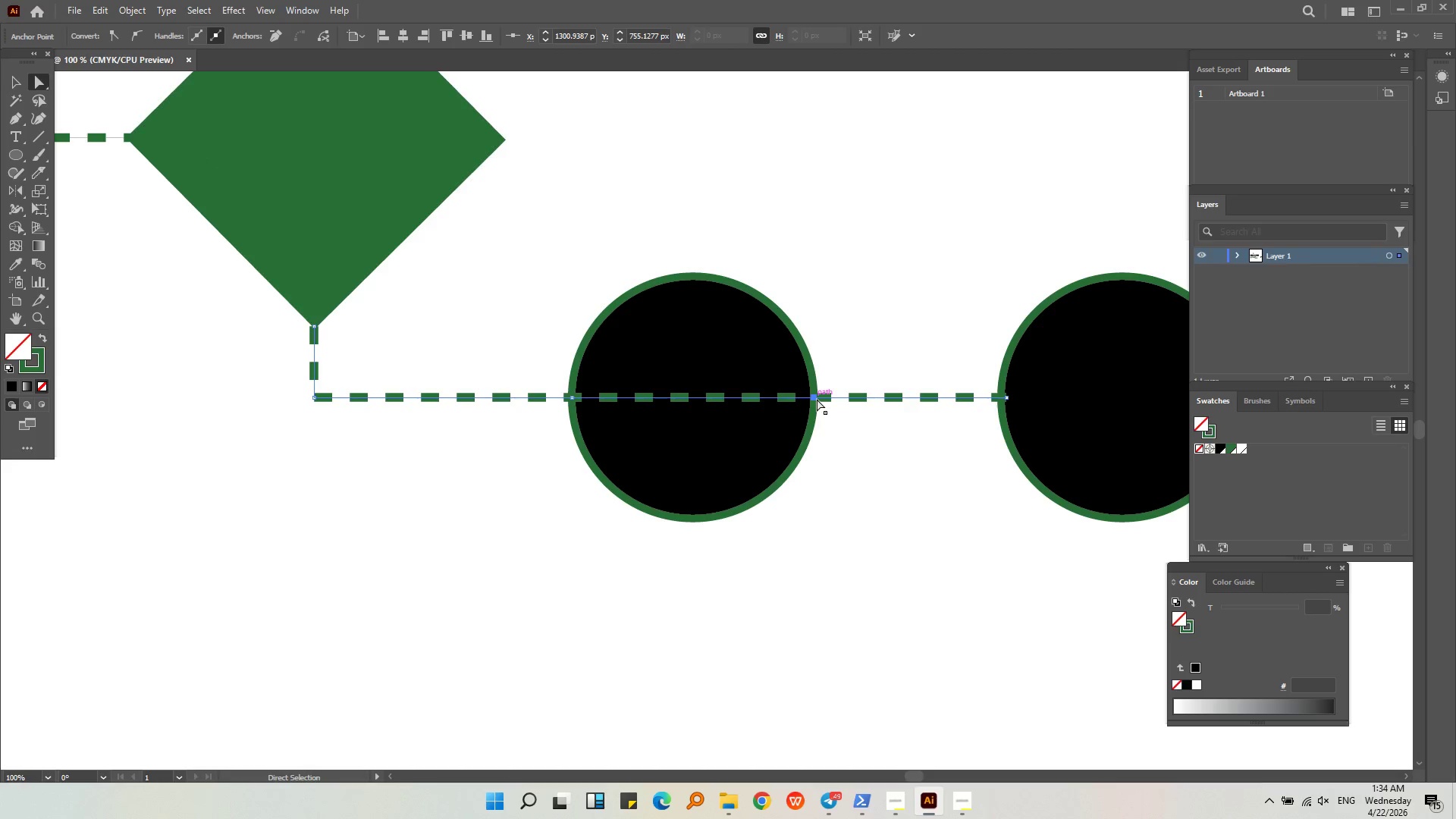 
left_click([817, 399])
 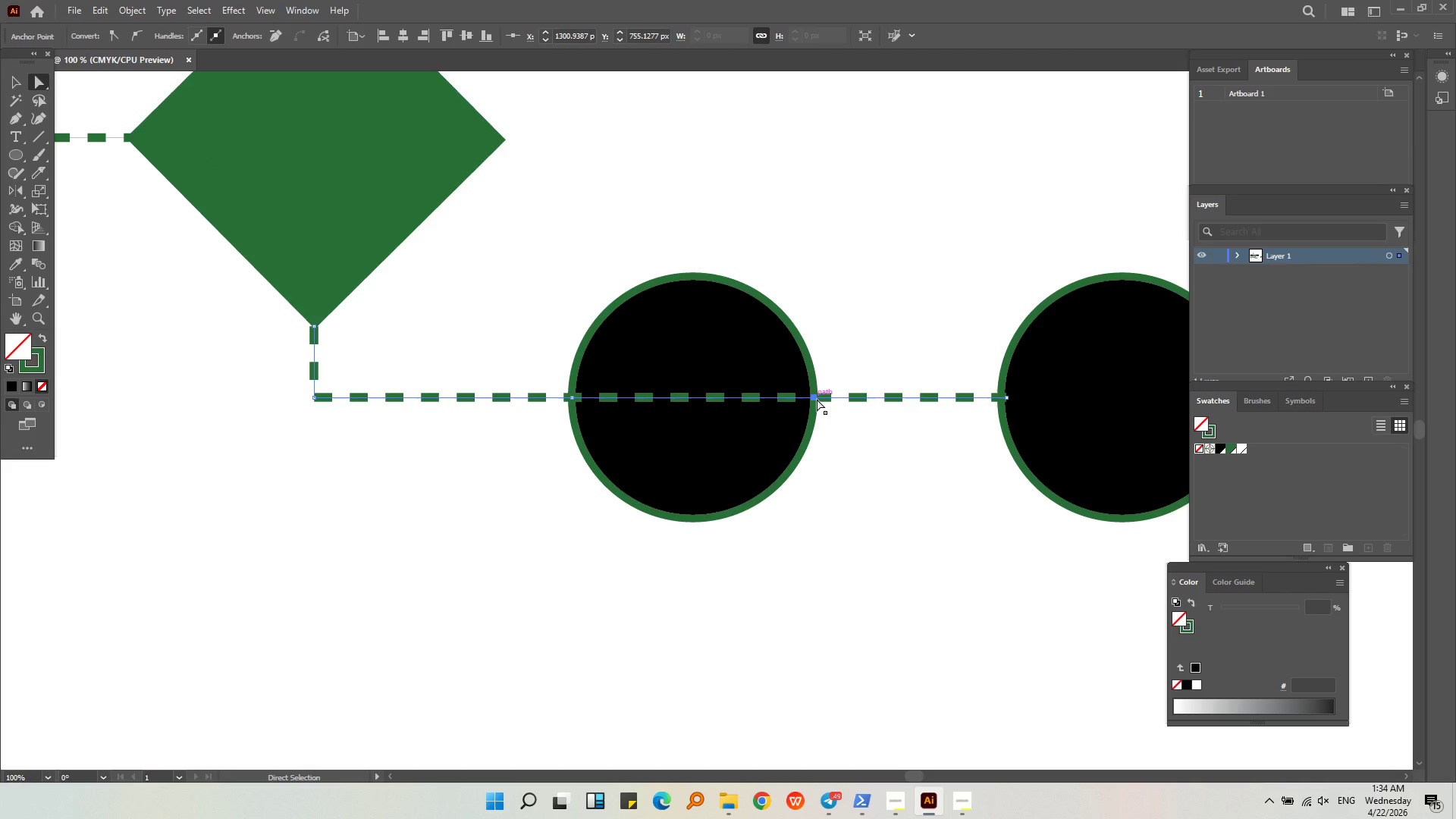 
key(Delete)
 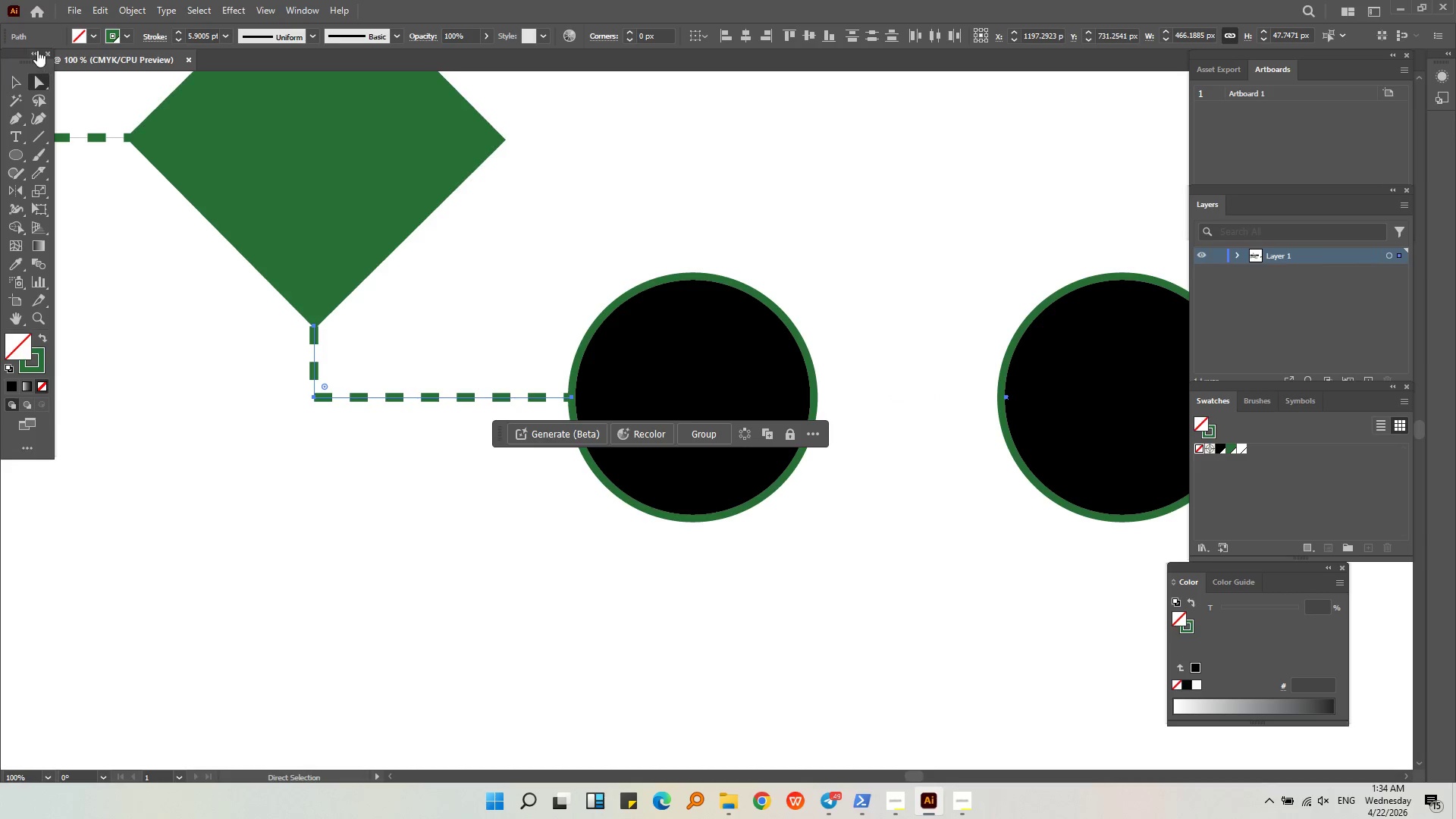 
double_click([162, 465])
 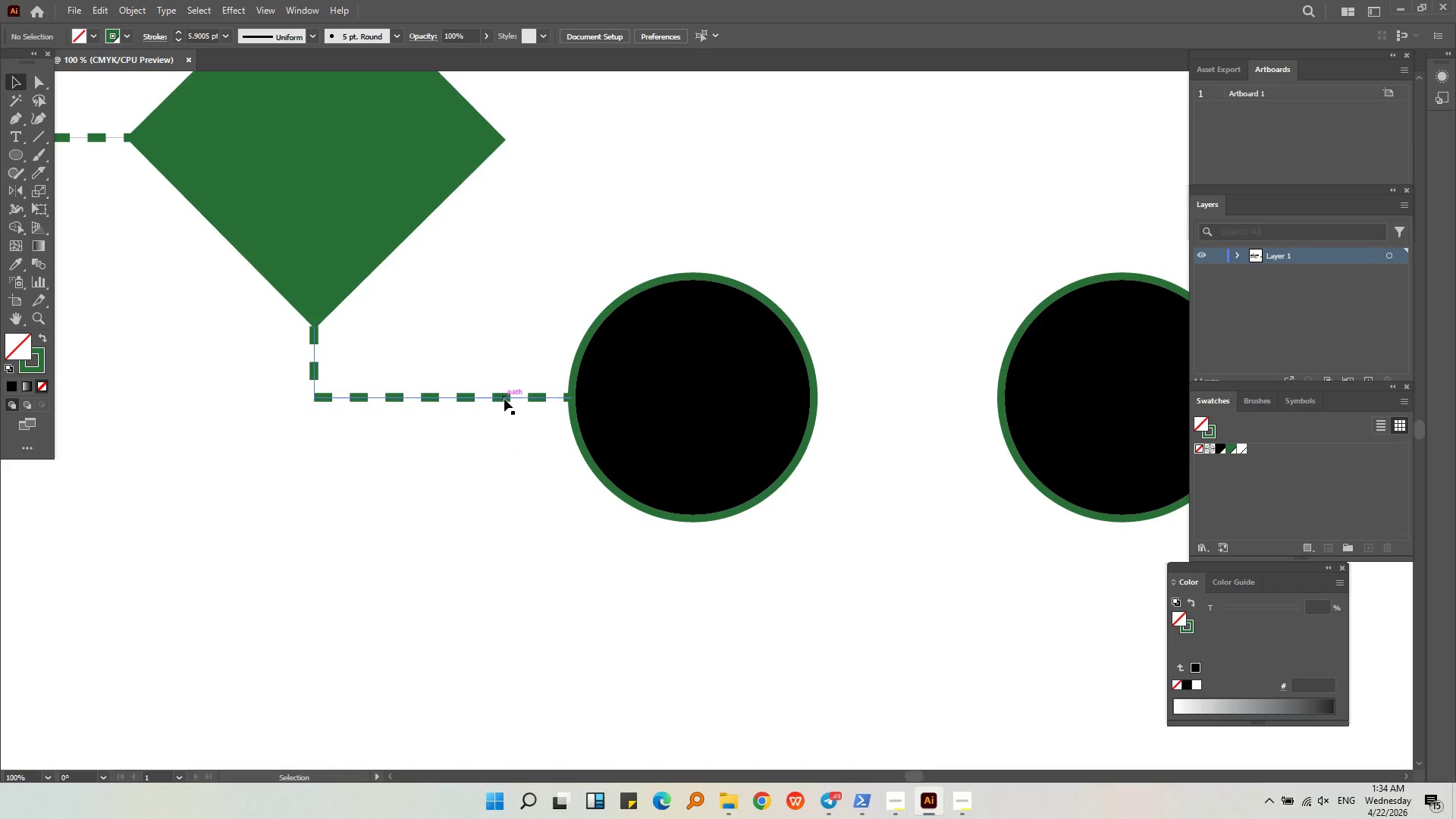 
left_click([505, 399])
 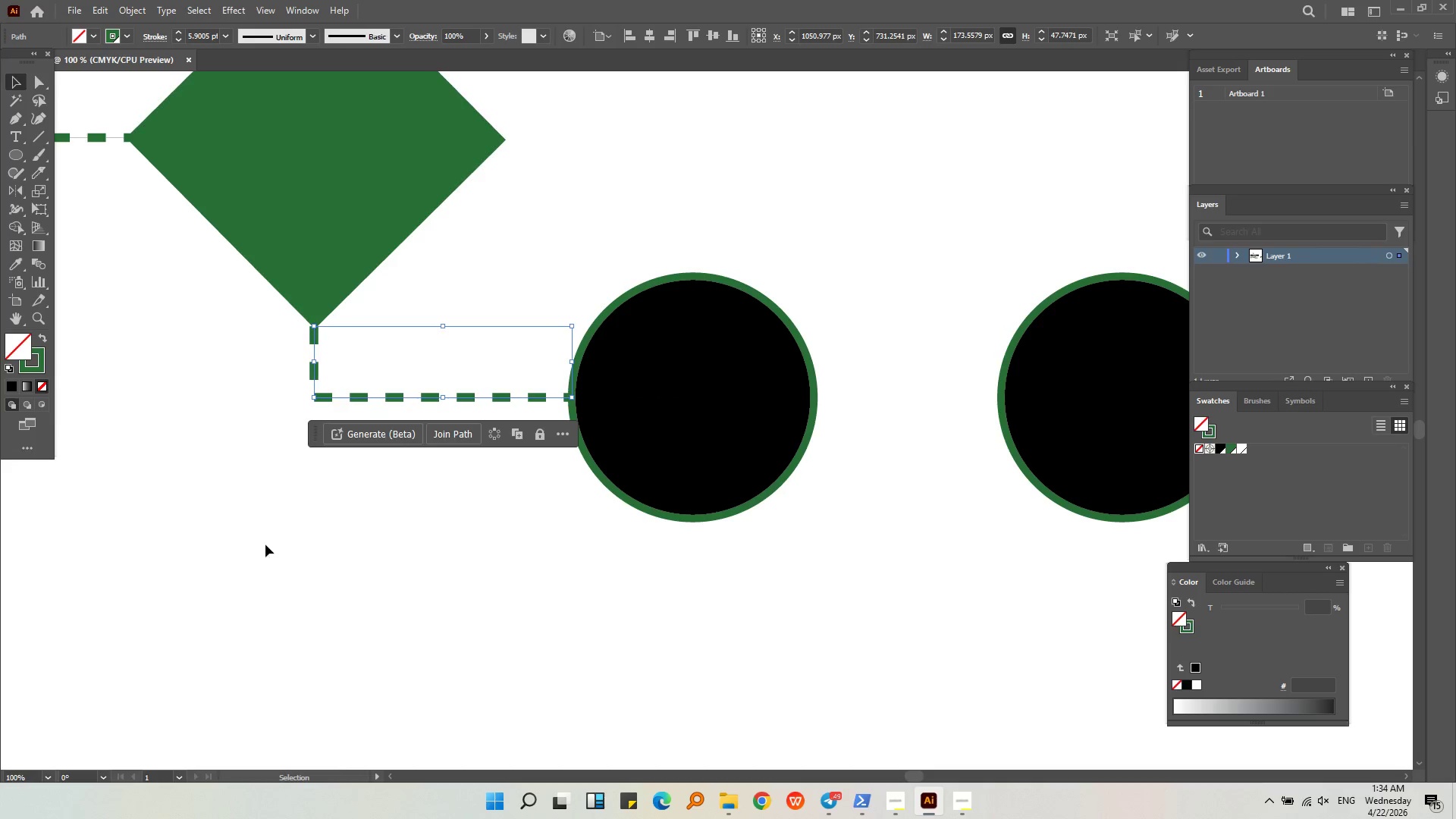 
left_click([146, 547])
 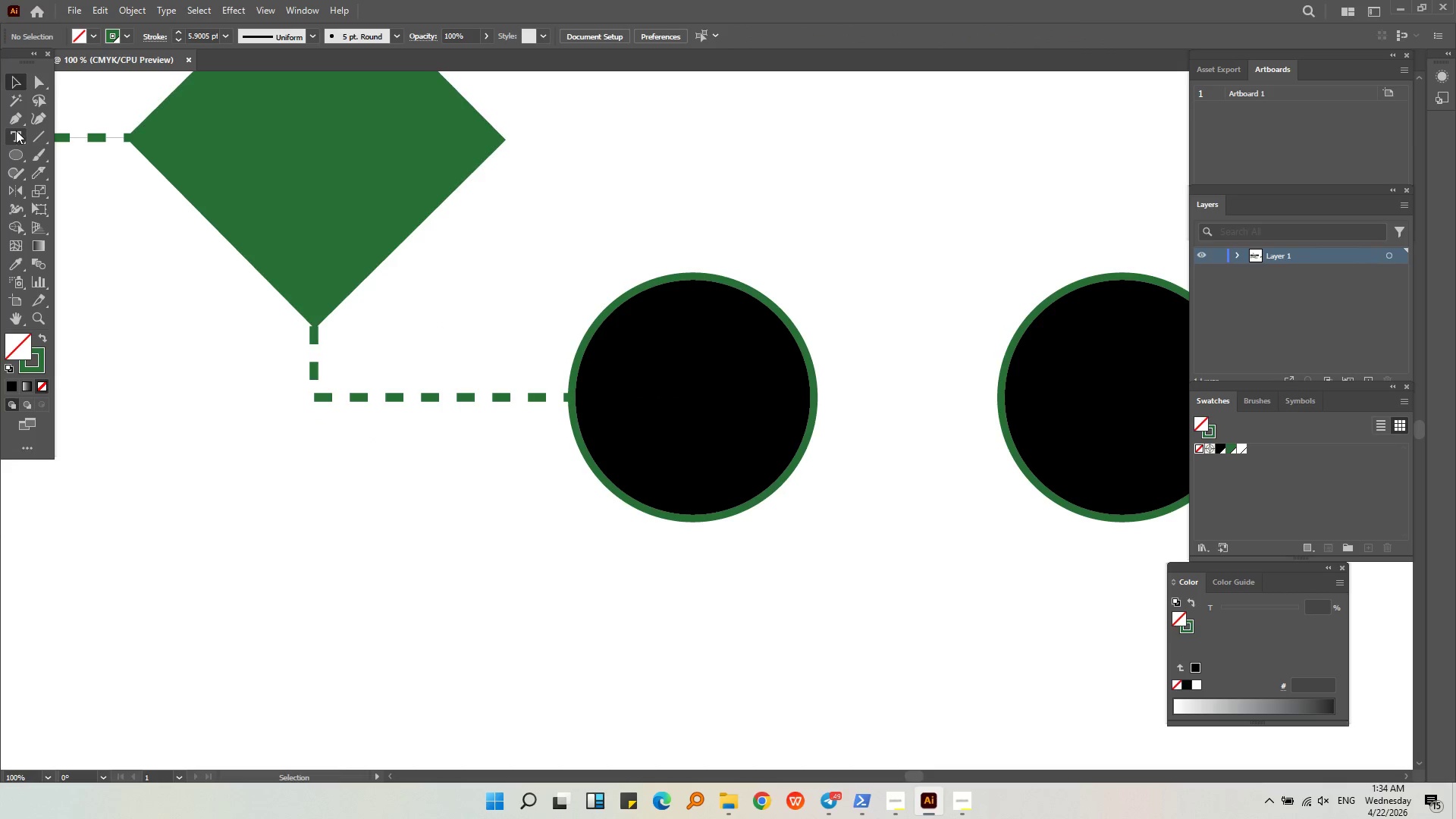 
left_click([20, 118])
 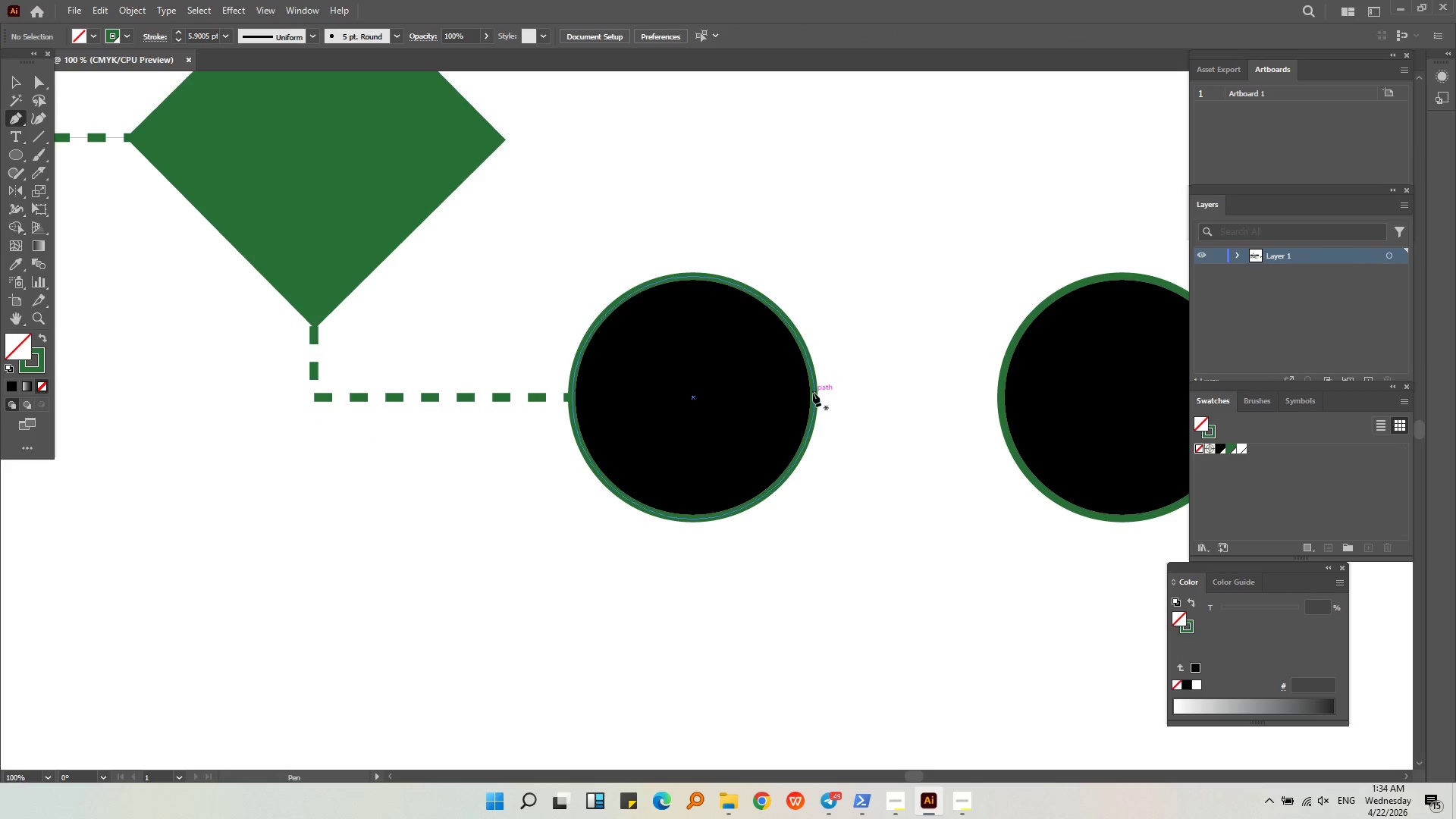 
wait(8.52)
 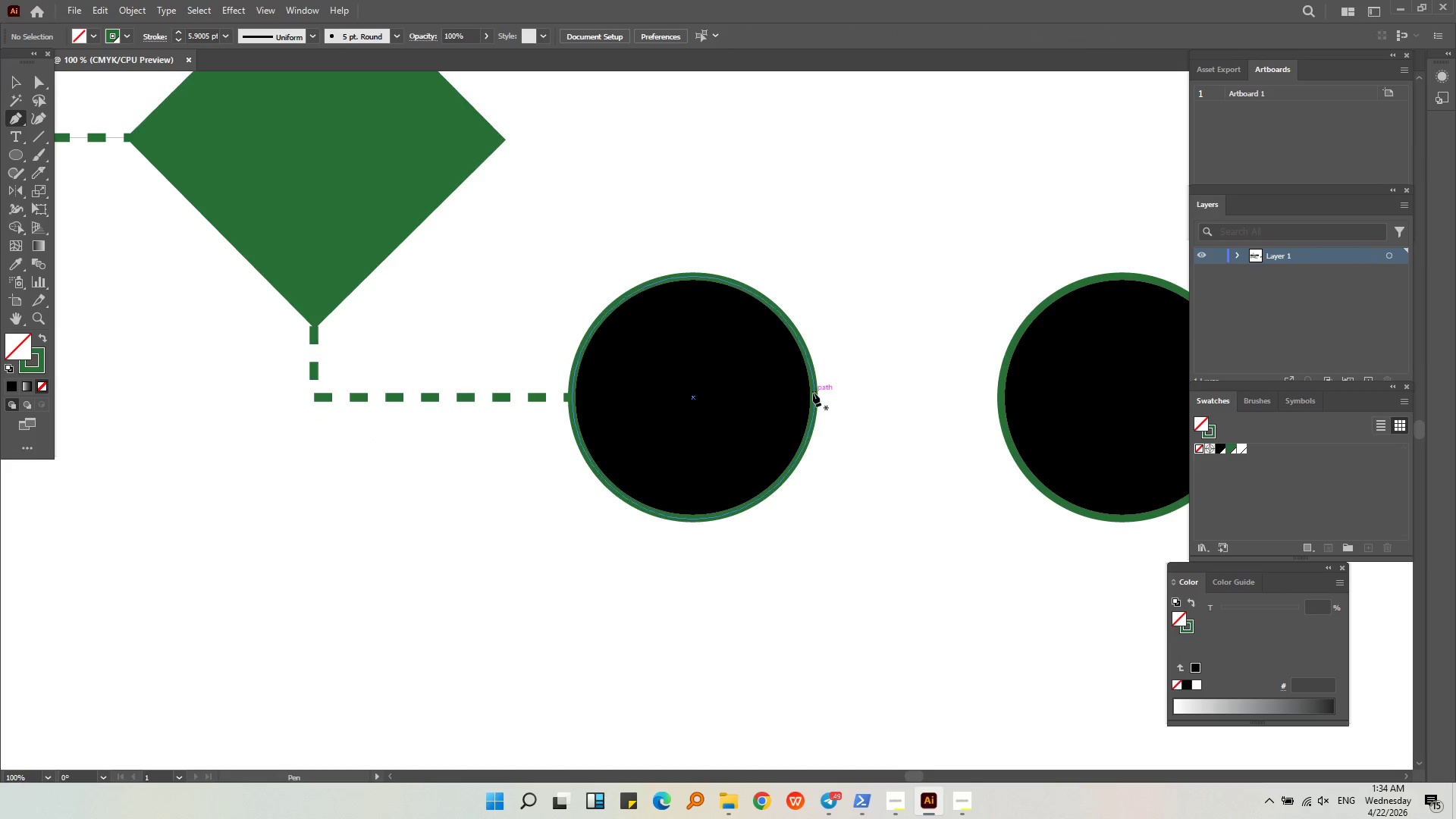 
left_click([814, 397])
 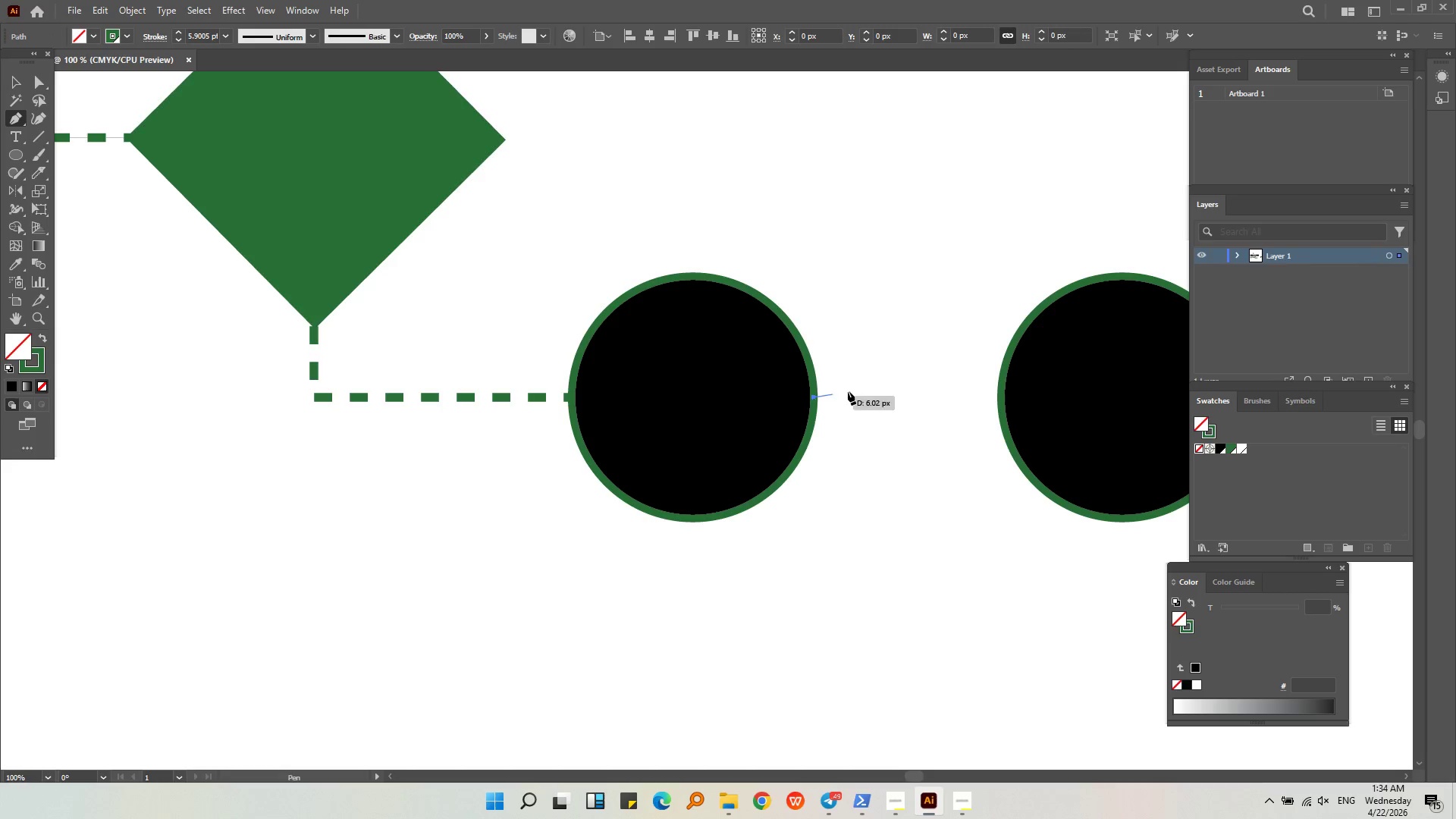 
hold_key(key=ShiftLeft, duration=1.14)
left_click([1003, 400])
 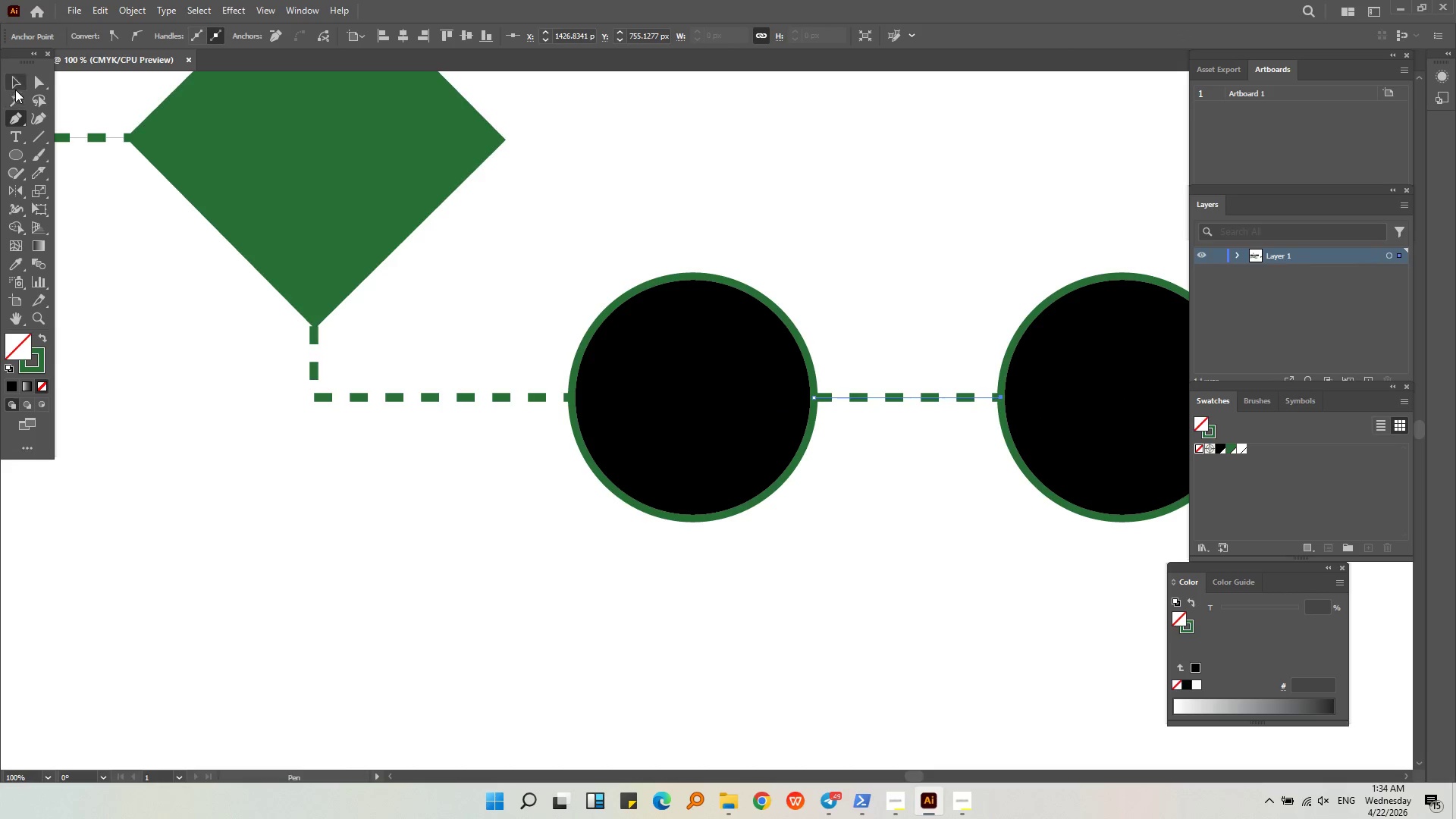 
double_click([271, 465])
 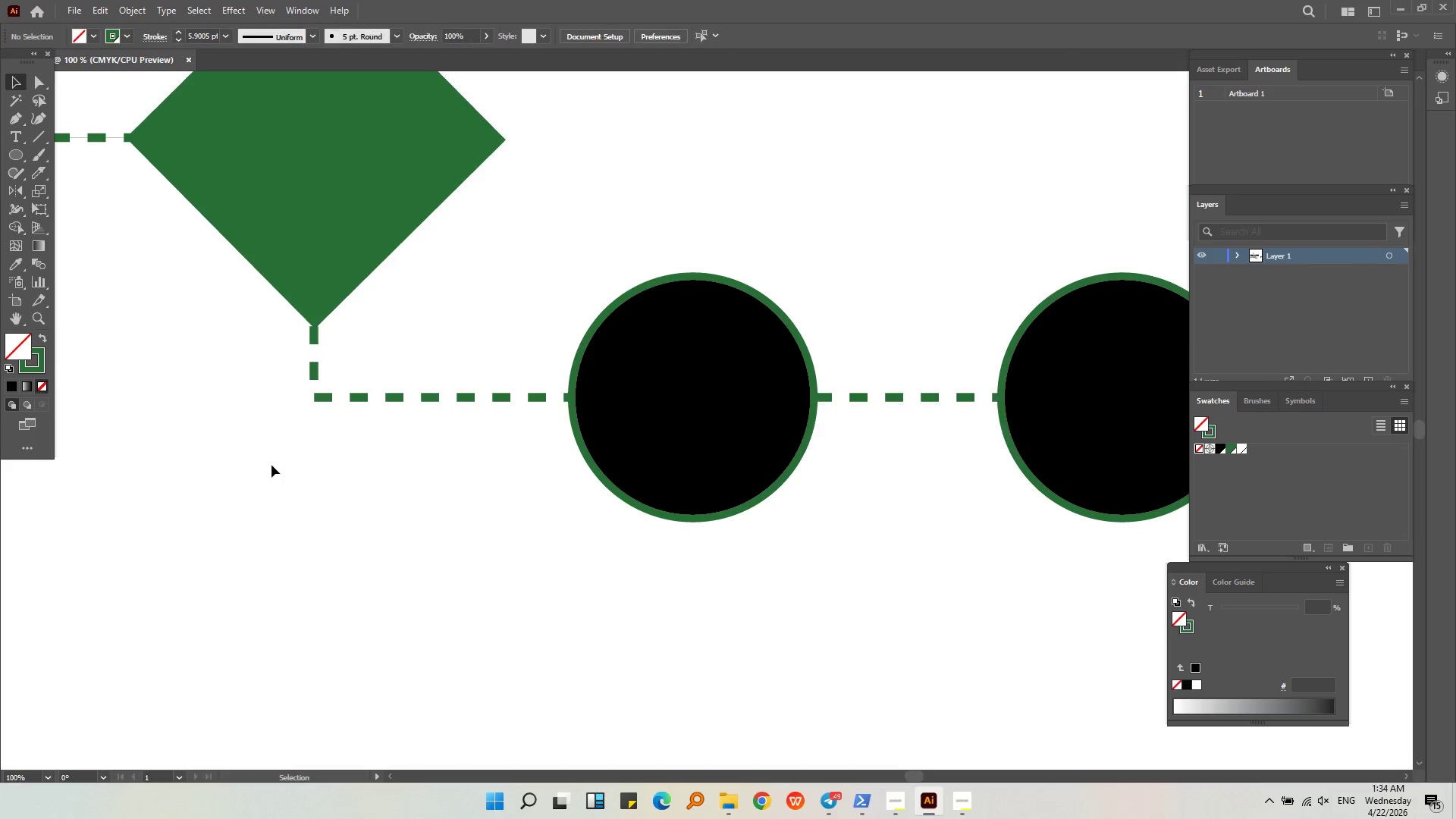 
hold_key(key=AltLeft, duration=0.81)
scroll: coordinate [271, 465], scroll_direction: down, amount: 2.0
 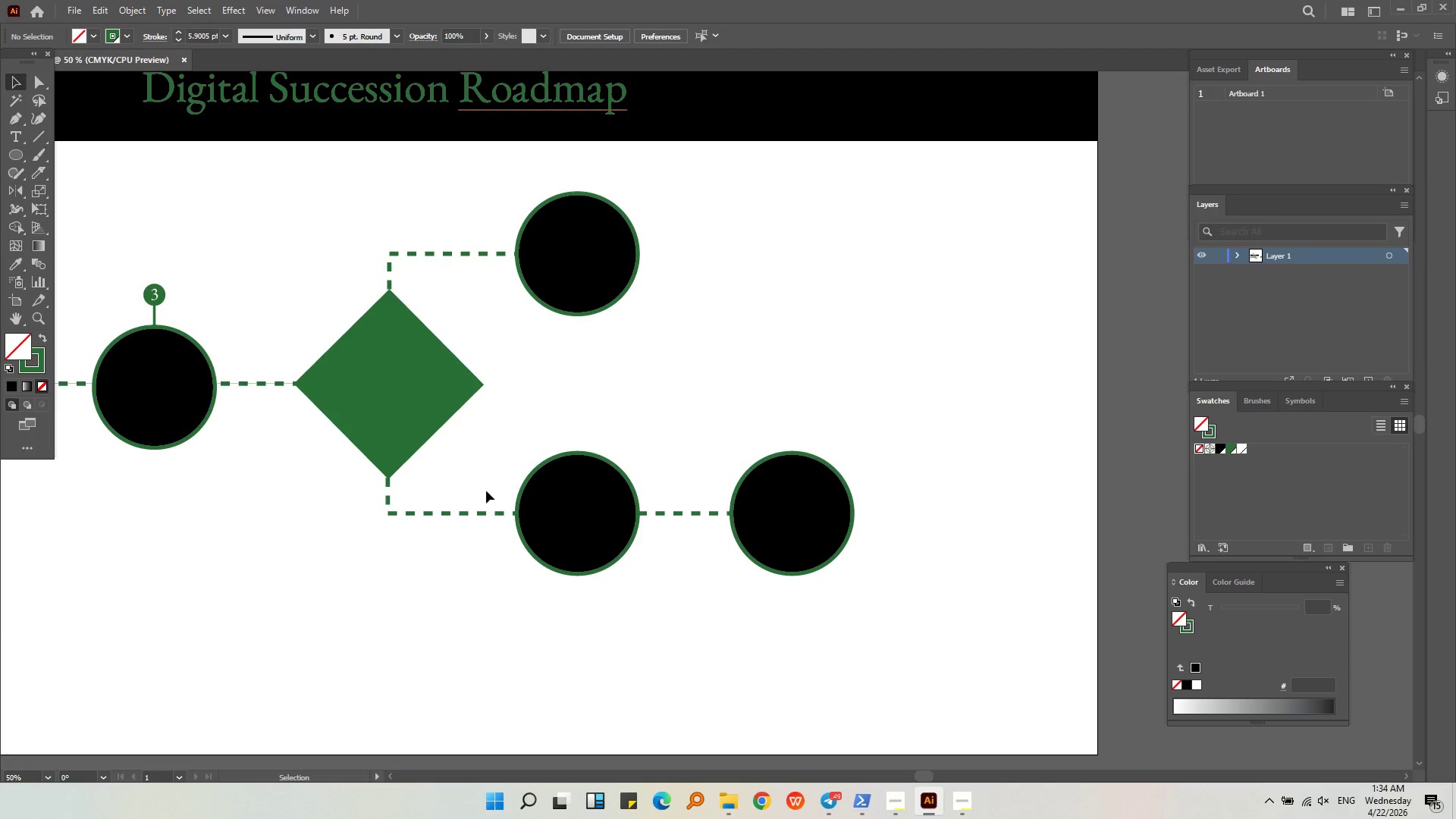 
left_click([484, 514])
 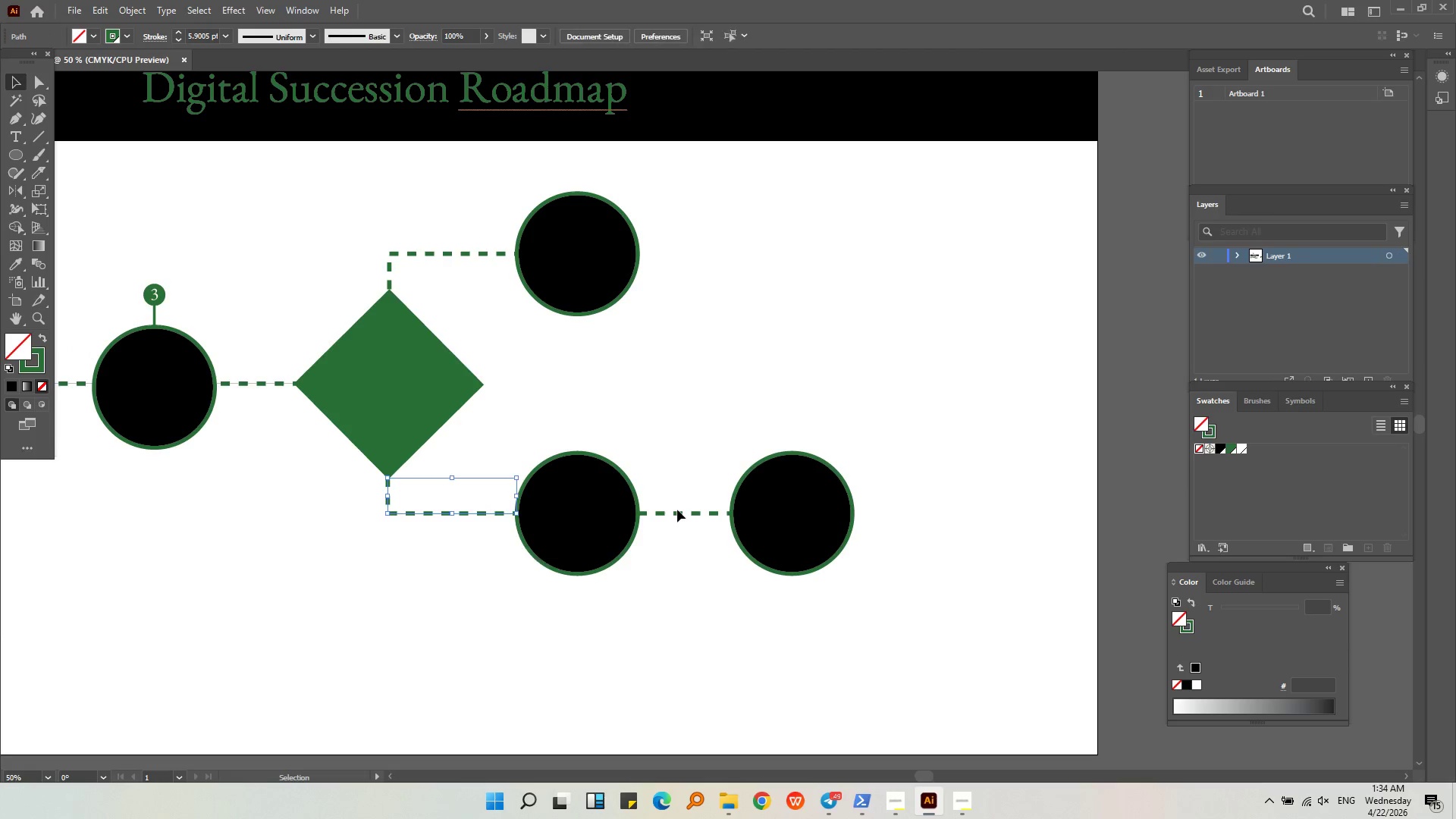 
double_click([677, 513])
 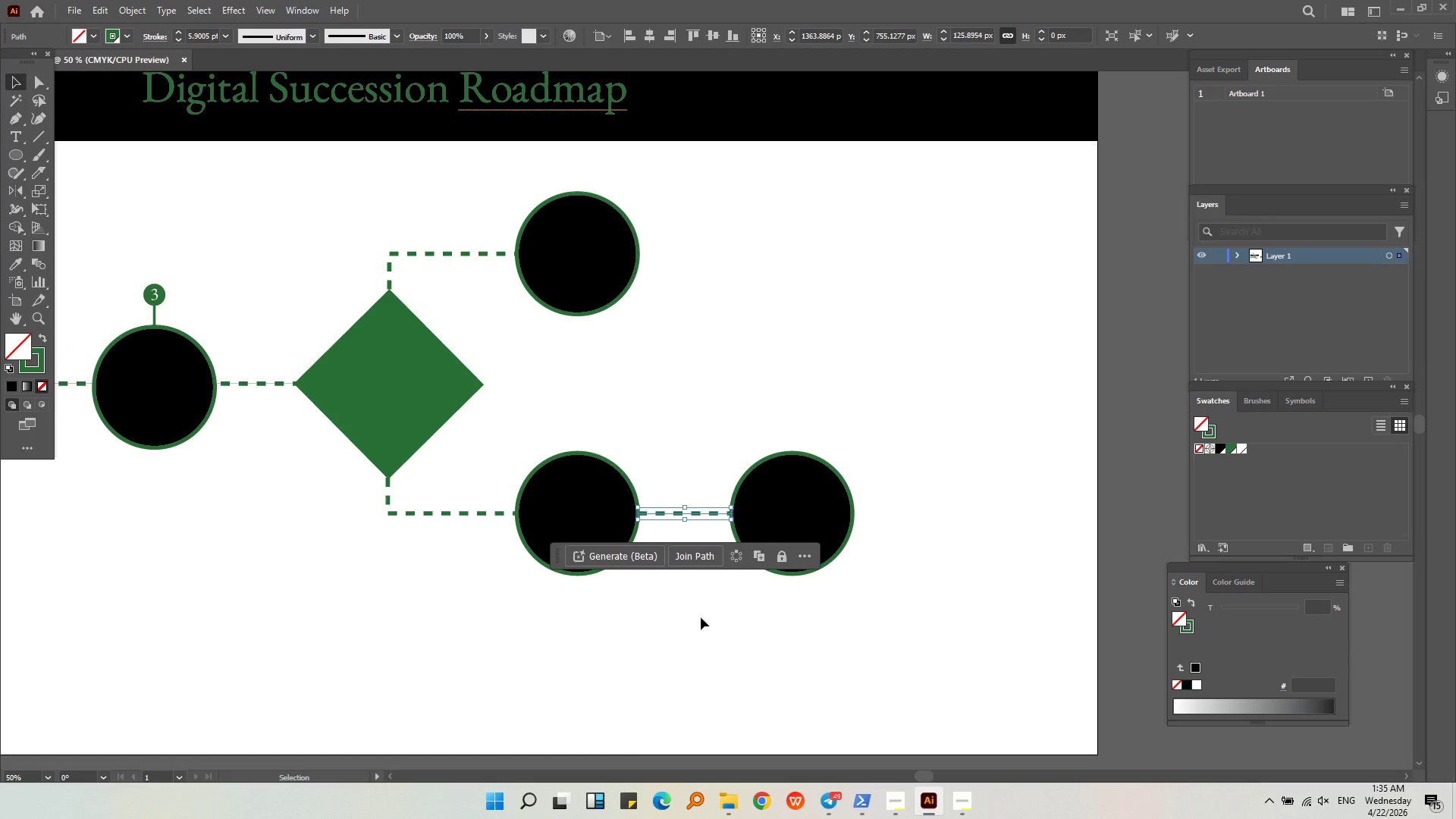 
left_click([704, 625])
 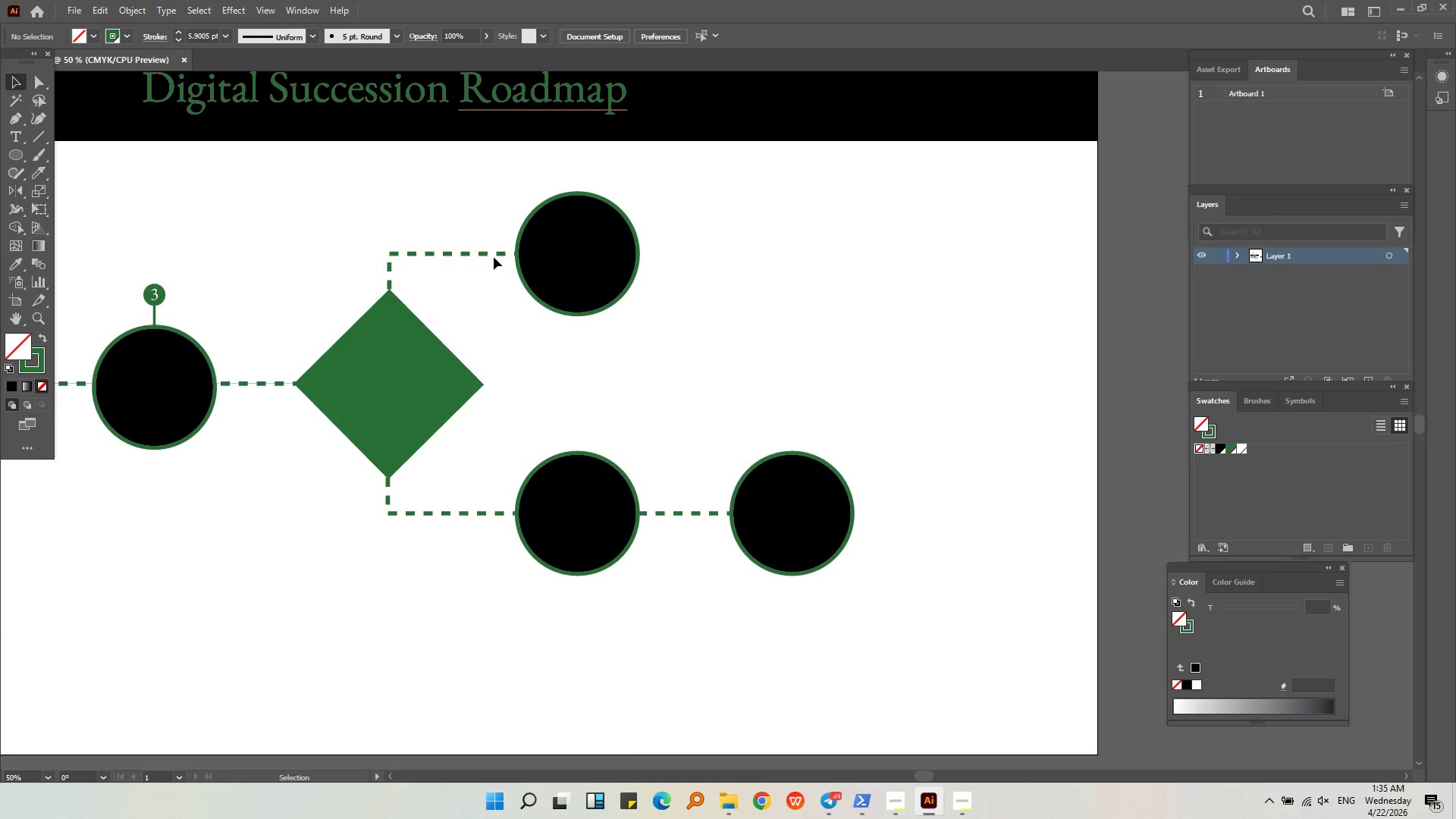 
double_click([494, 251])
 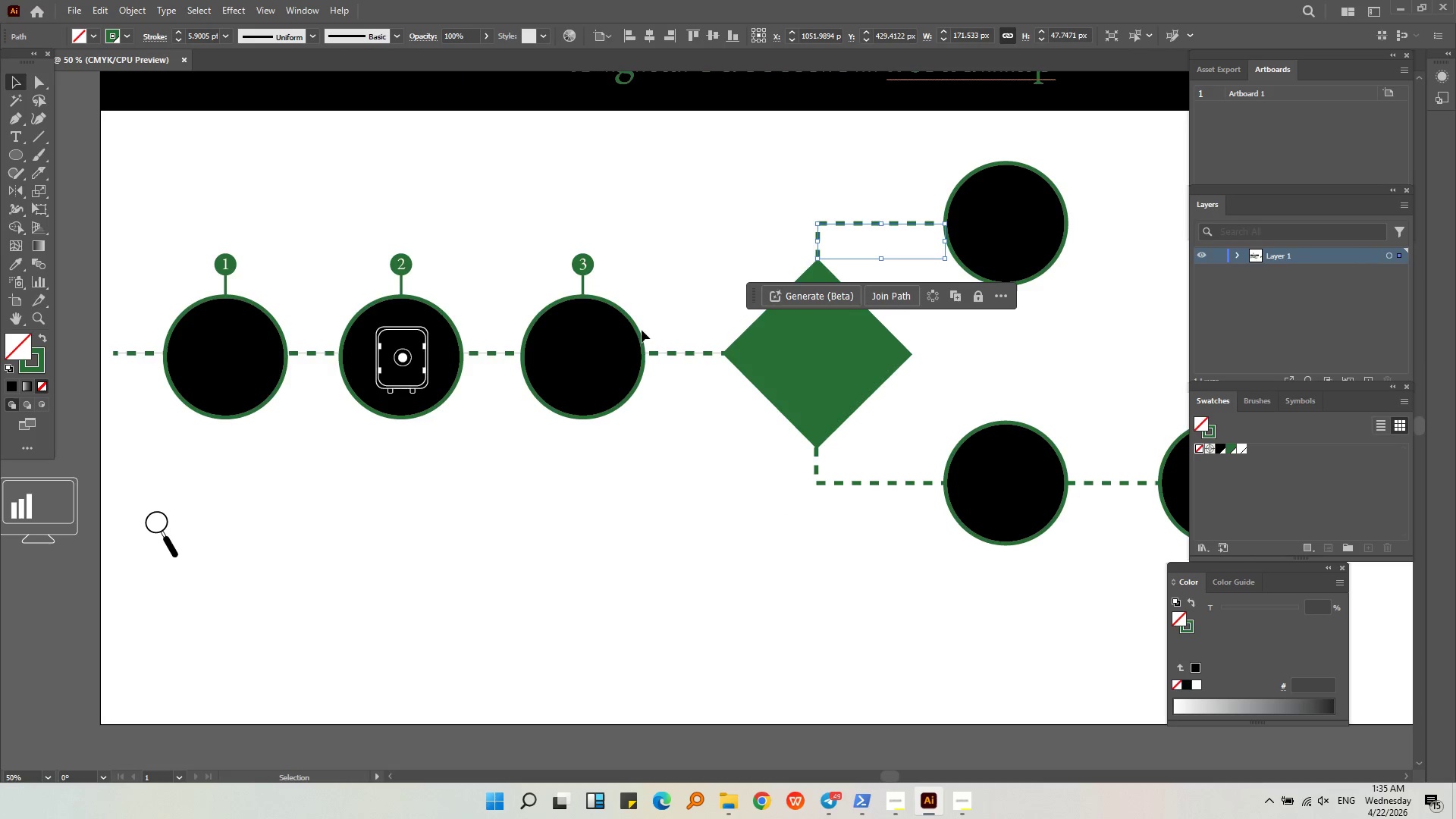 
left_click([673, 353])
 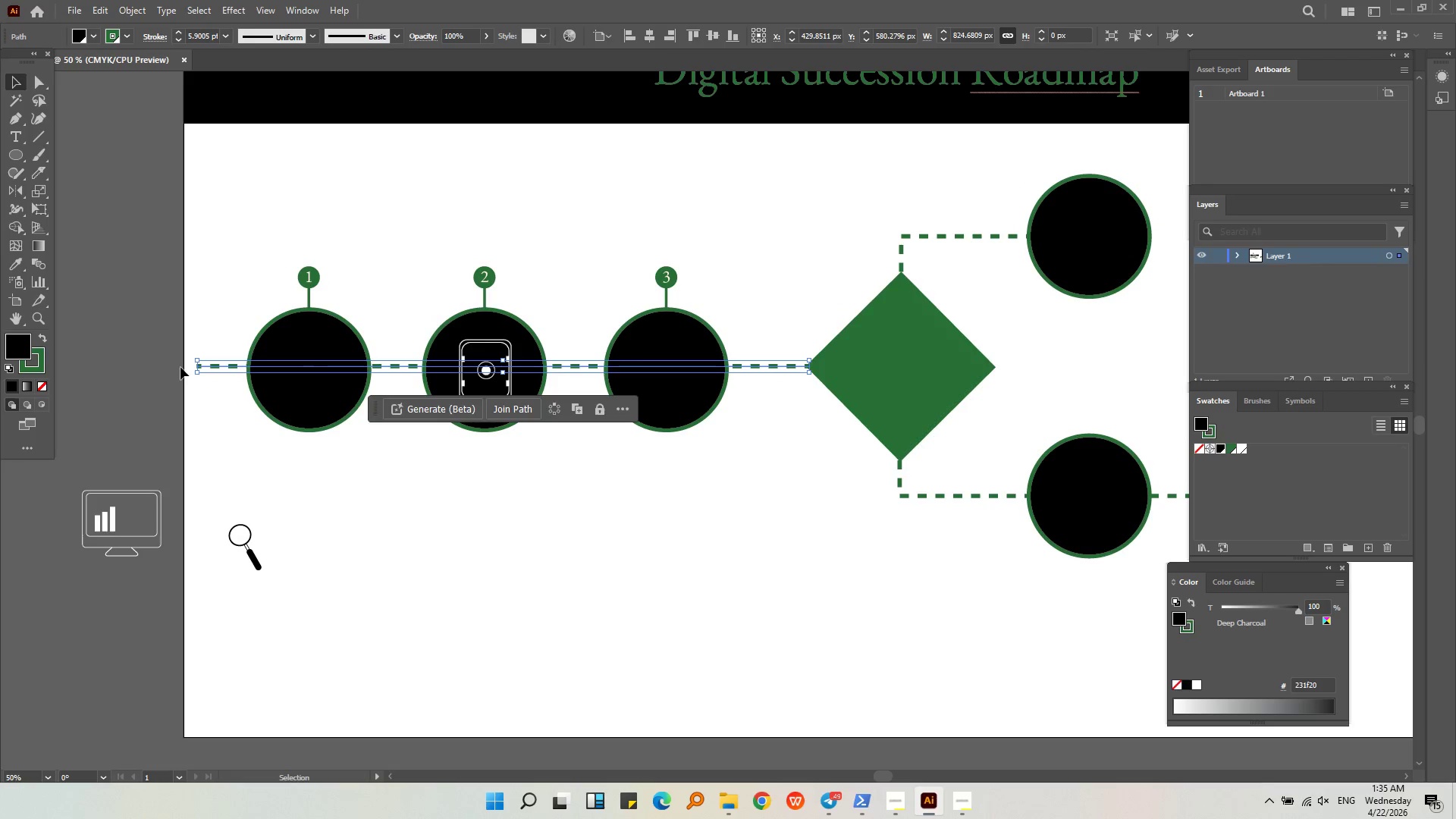 
left_click_drag(start_coordinate=[195, 364], to_coordinate=[633, 379])
 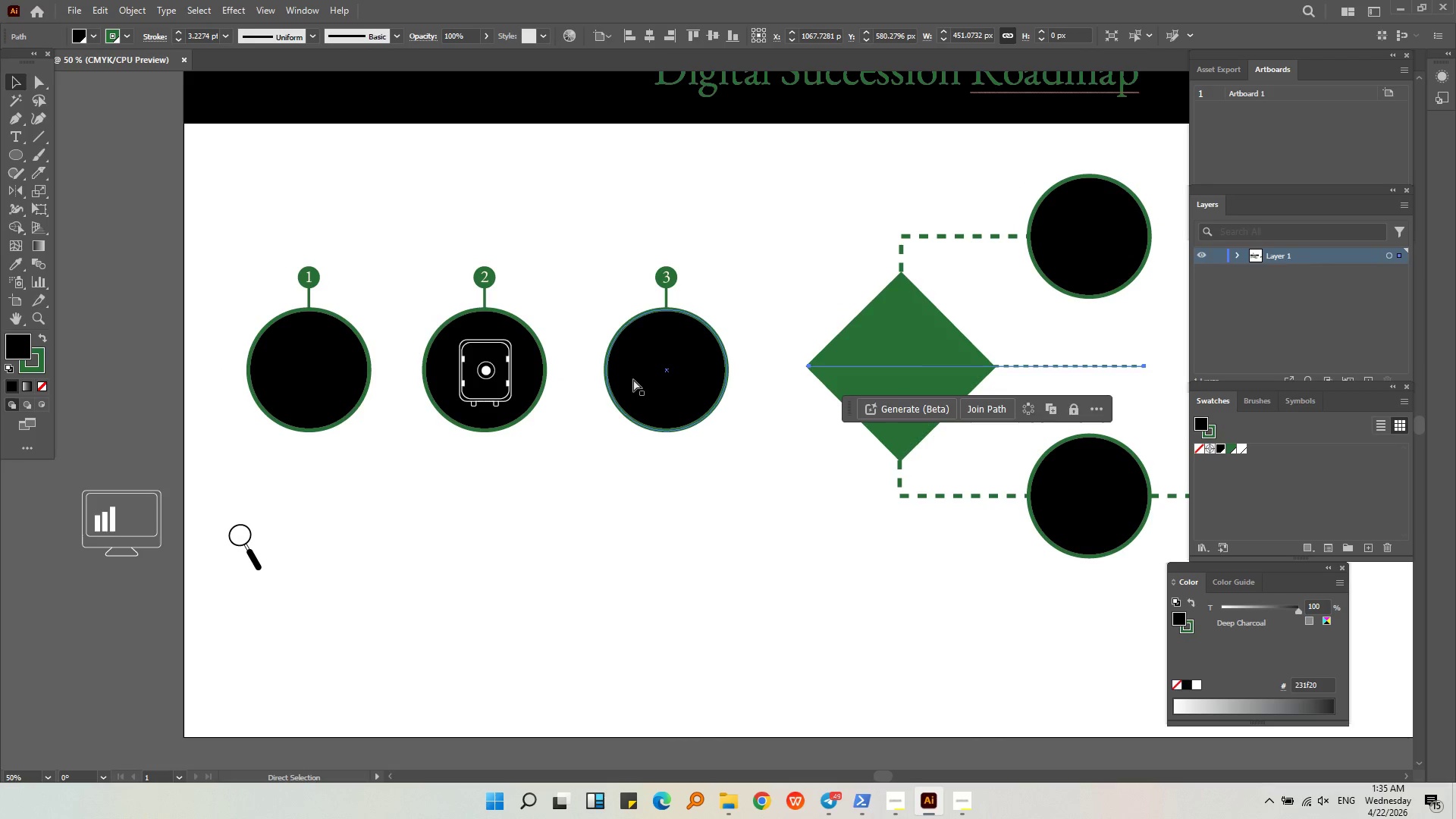 
hold_key(key=ShiftLeft, duration=0.92)
 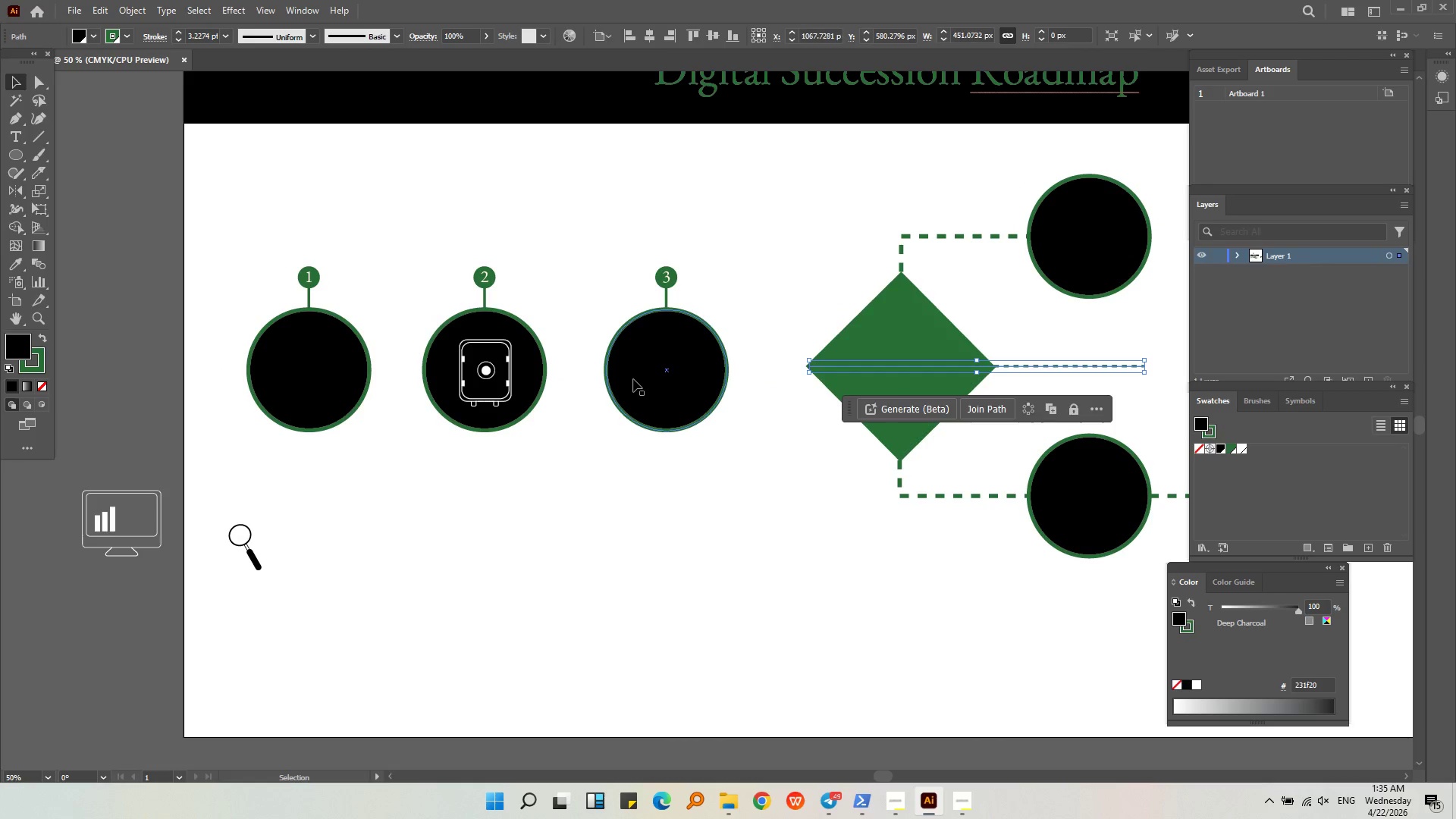 
key(Control+Z)
 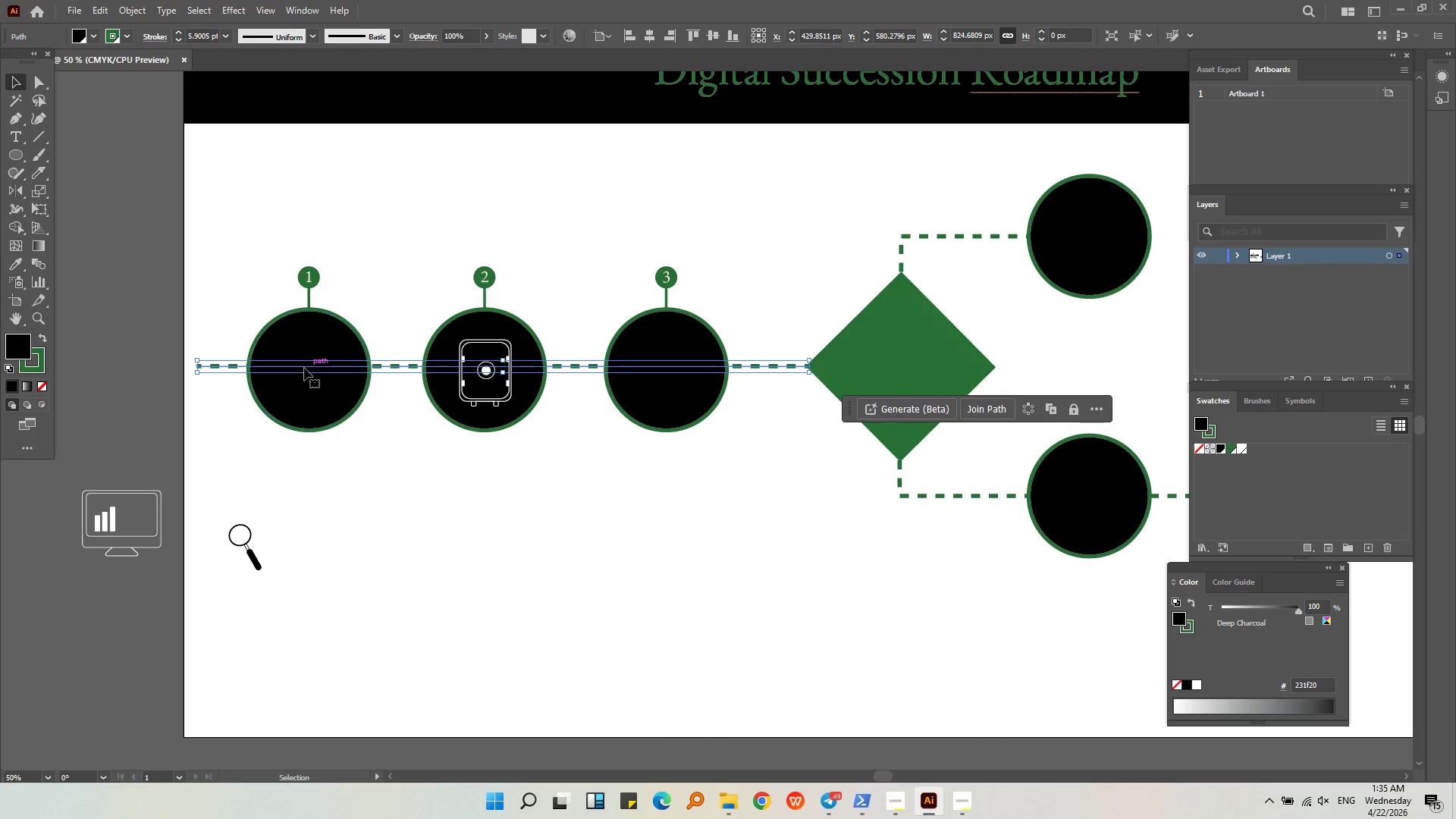 
key(Alt+AltLeft)
 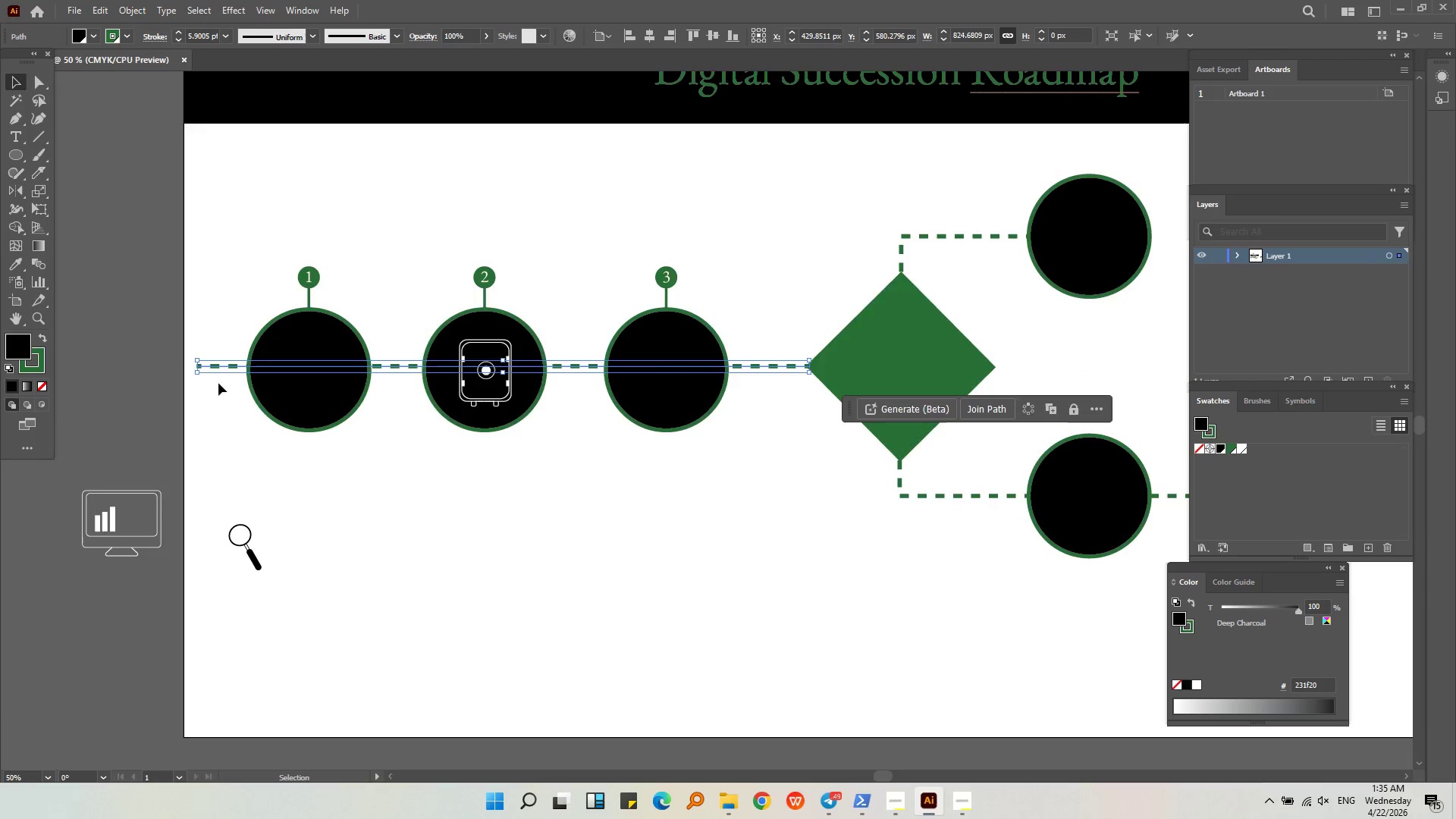 
scroll: coordinate [218, 383], scroll_direction: up, amount: 2.0
 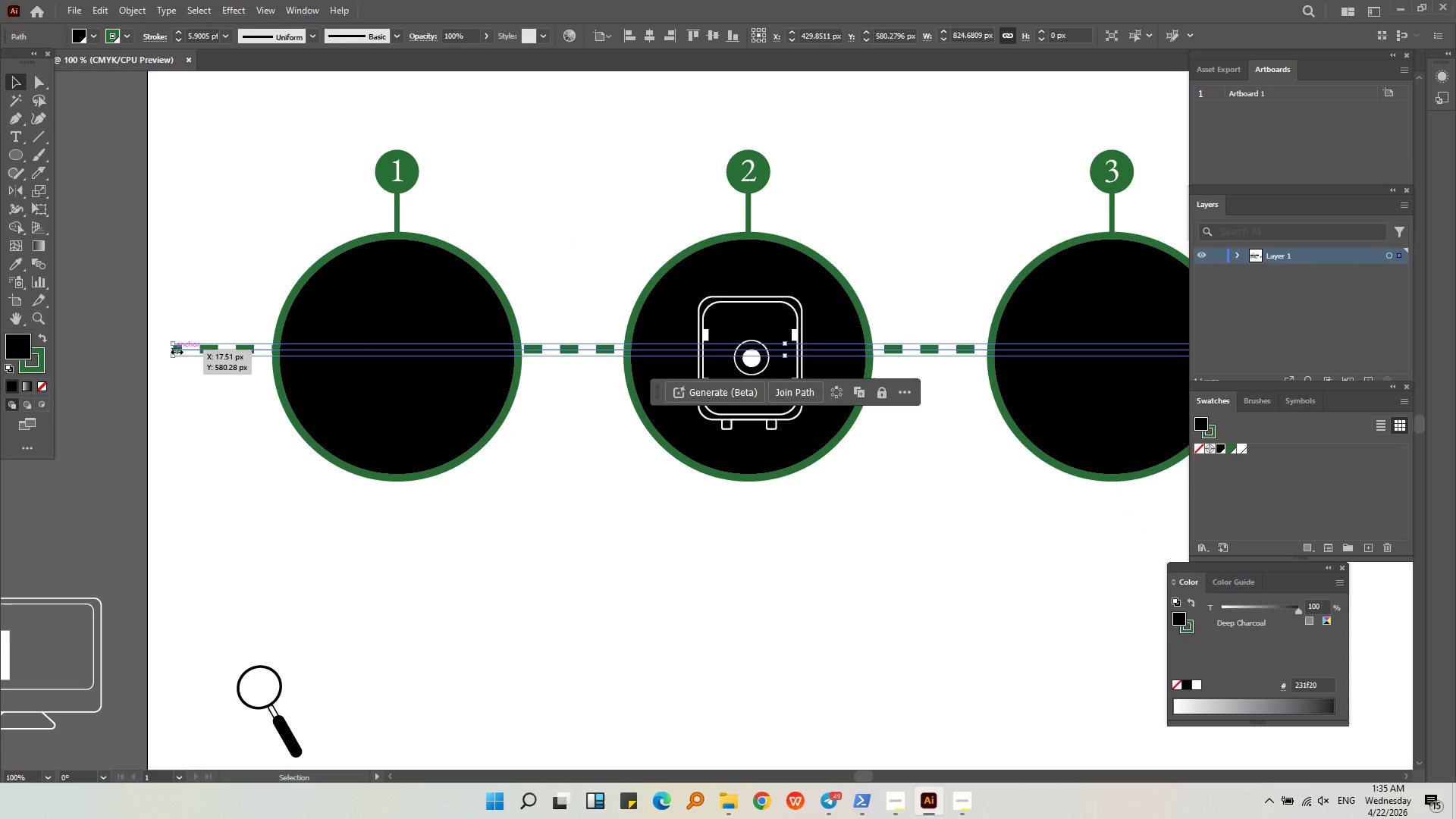 
left_click_drag(start_coordinate=[174, 351], to_coordinate=[937, 366])
 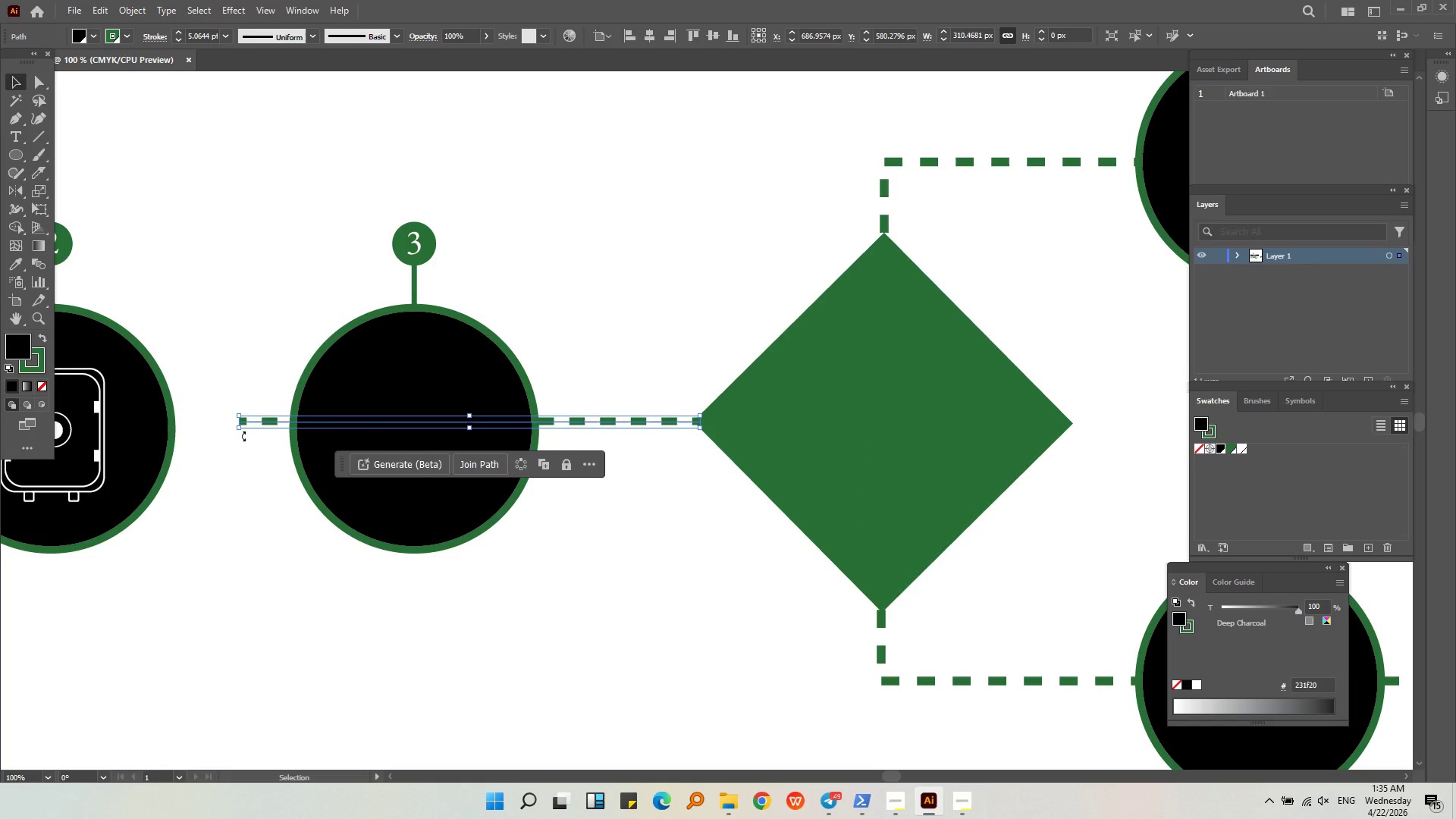 
key(Control+Z)
 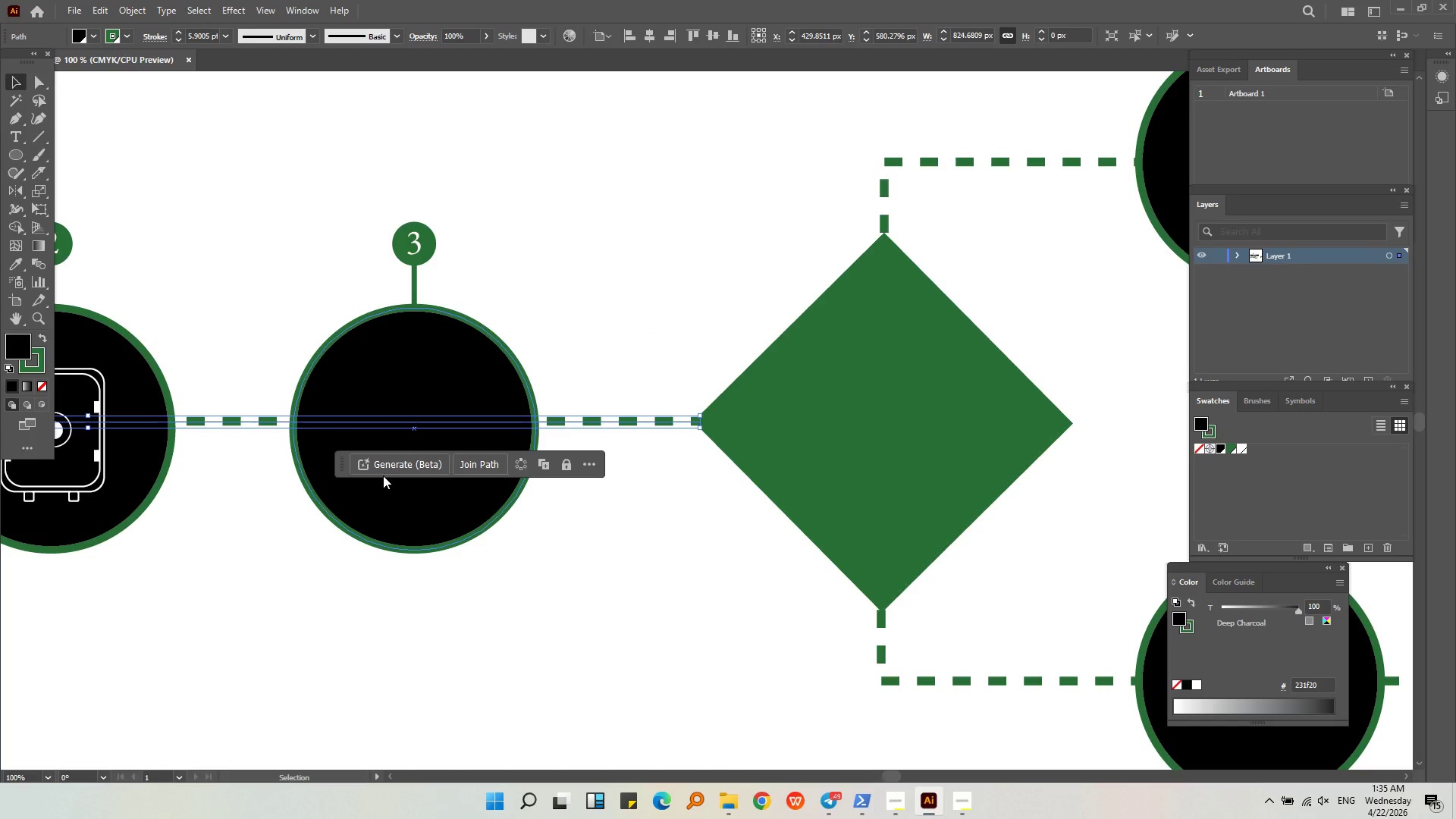 
key(Control+Z)
 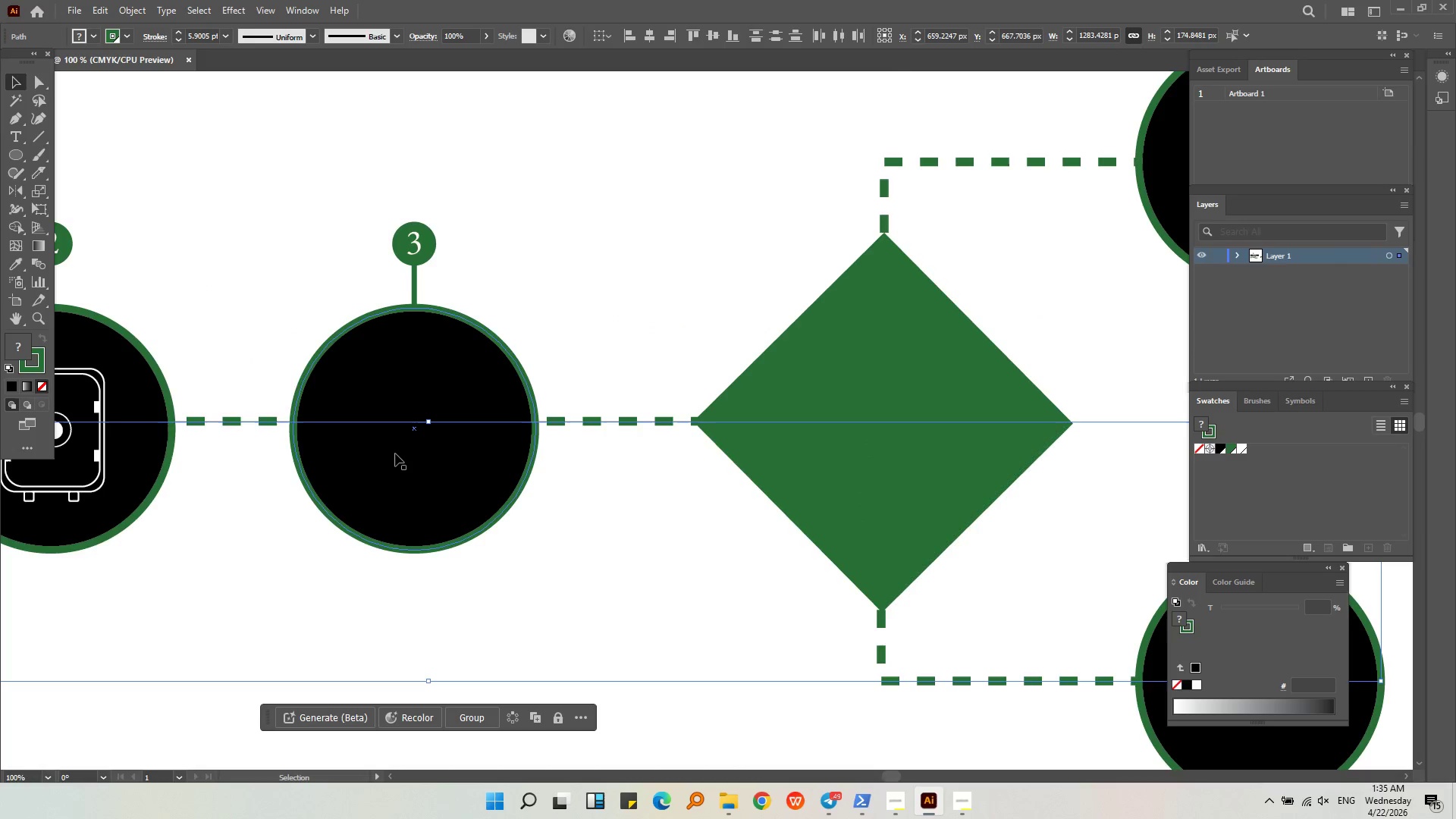 
key(Alt+AltLeft)
 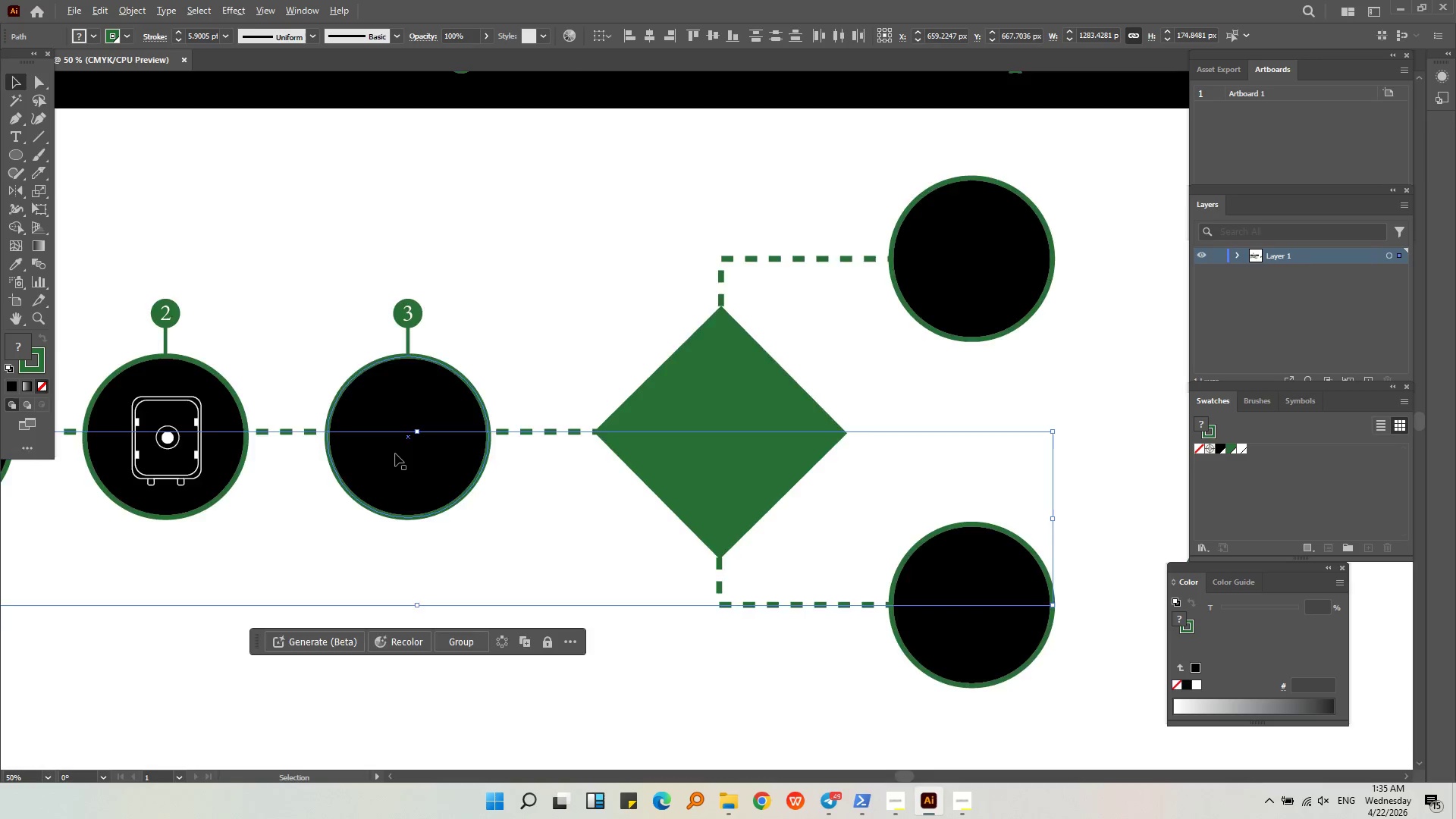 
scroll: coordinate [395, 453], scroll_direction: down, amount: 2.0
 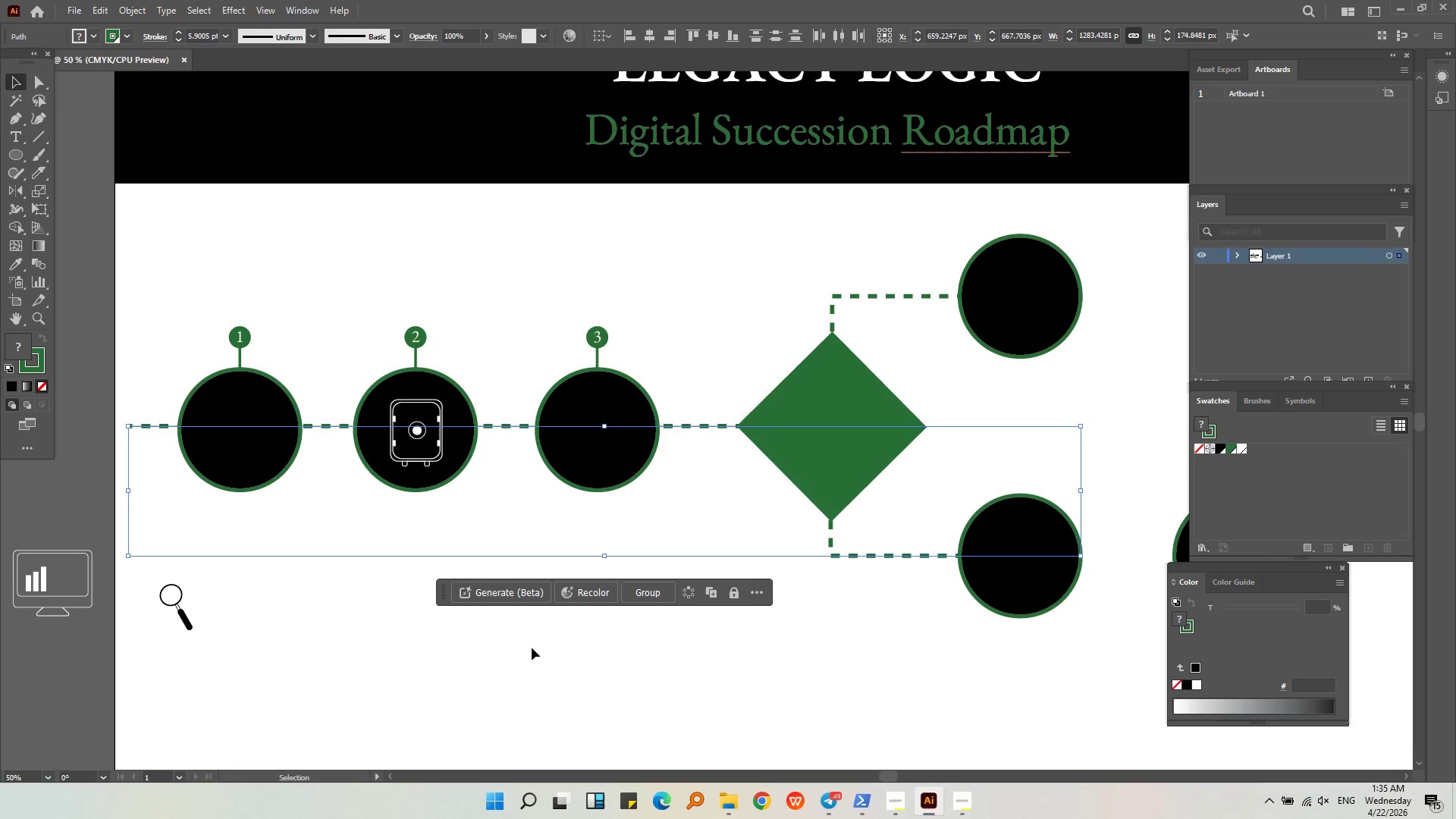 
left_click([443, 659])
 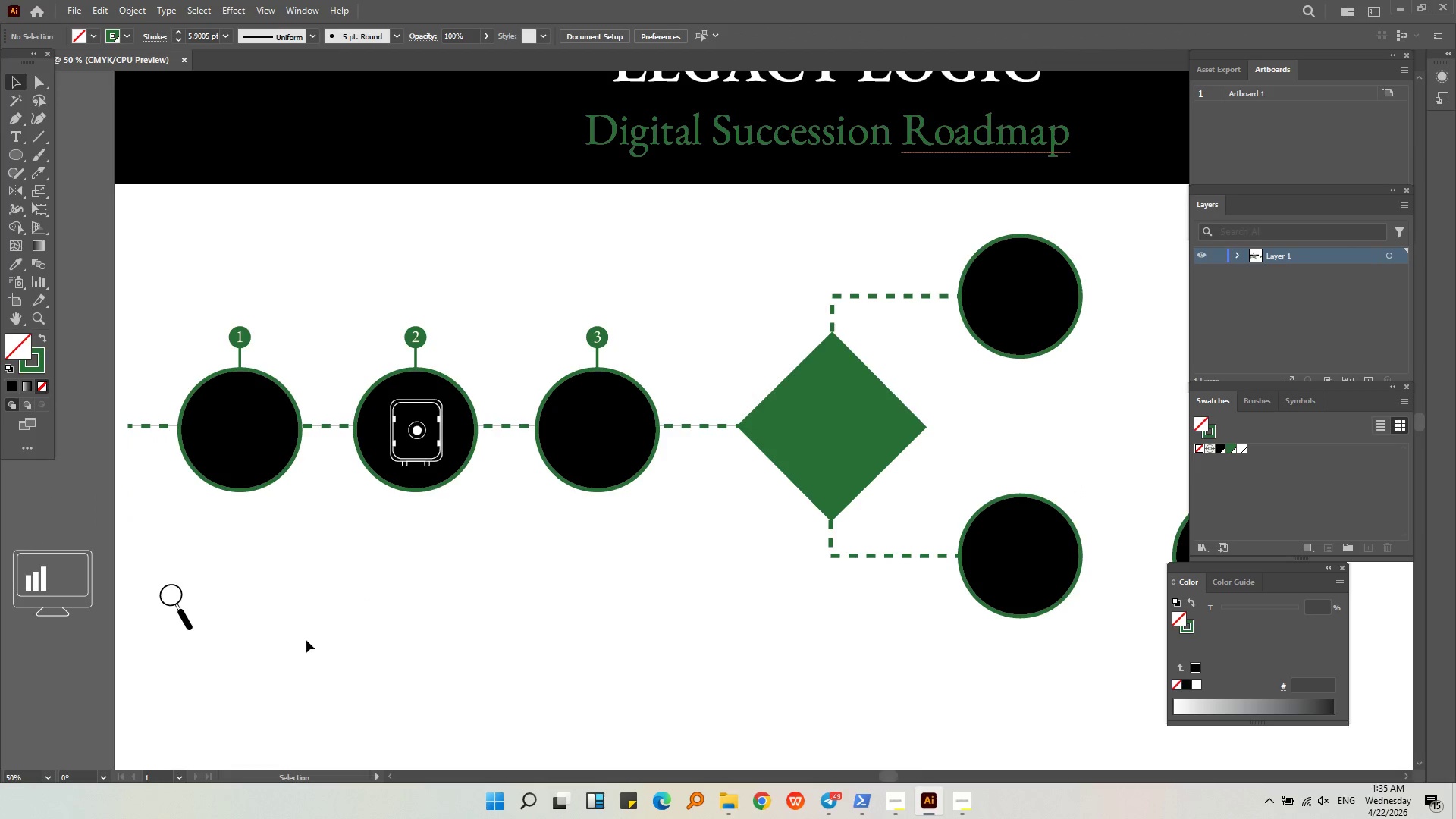 
wait(8.77)
 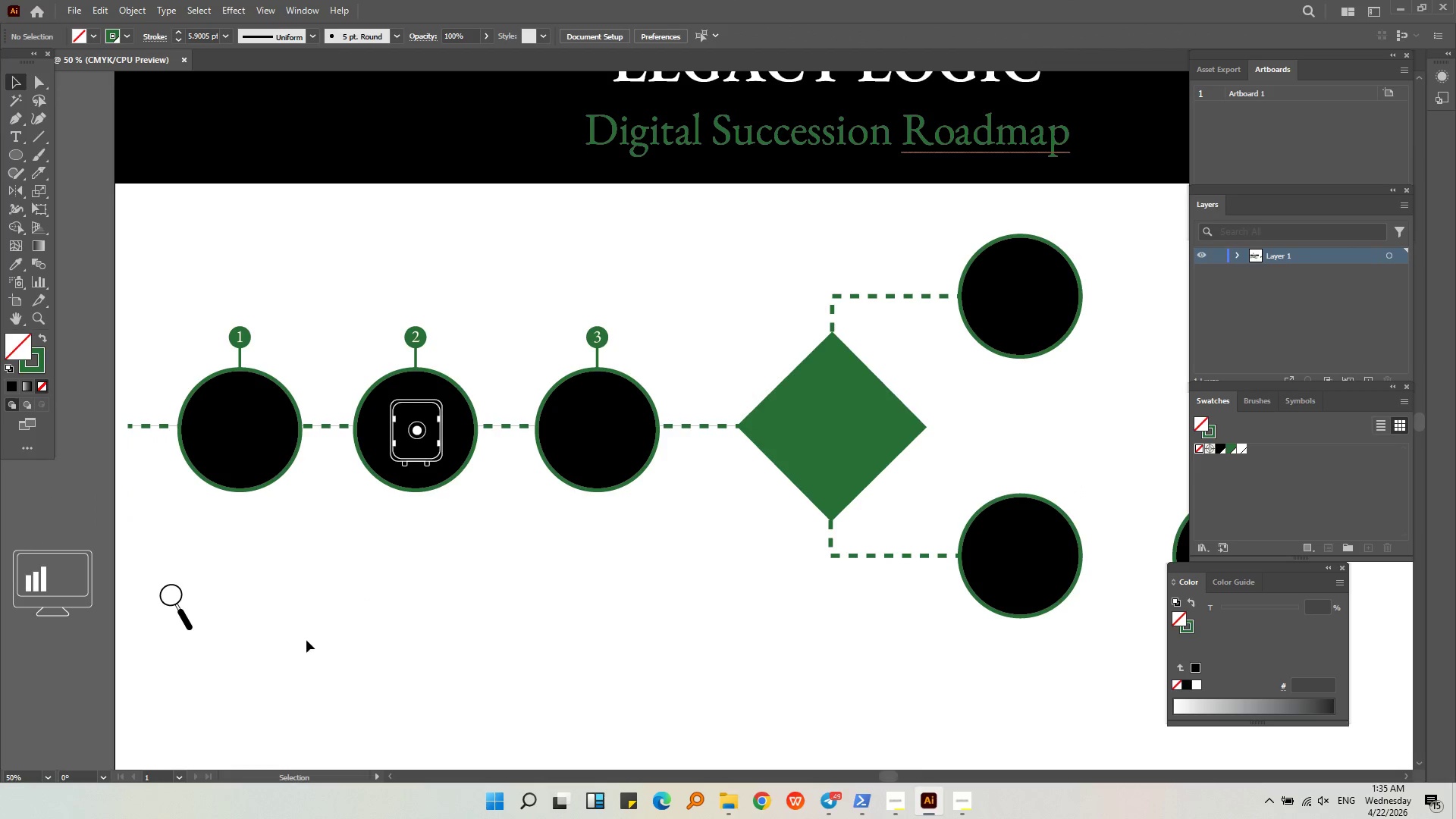 
left_click([972, 808])